 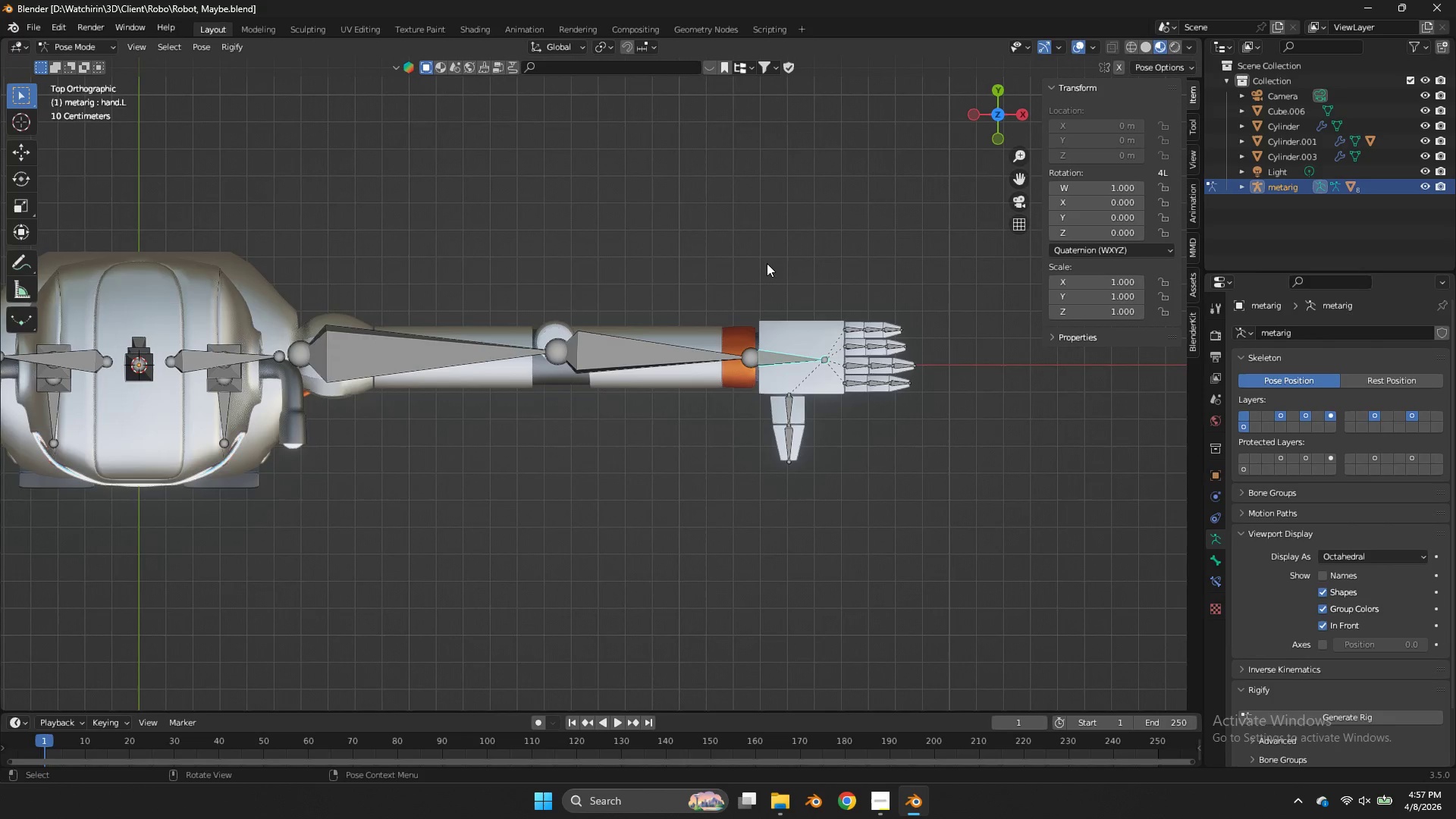 
scroll: coordinate [845, 290], scroll_direction: up, amount: 6.0
 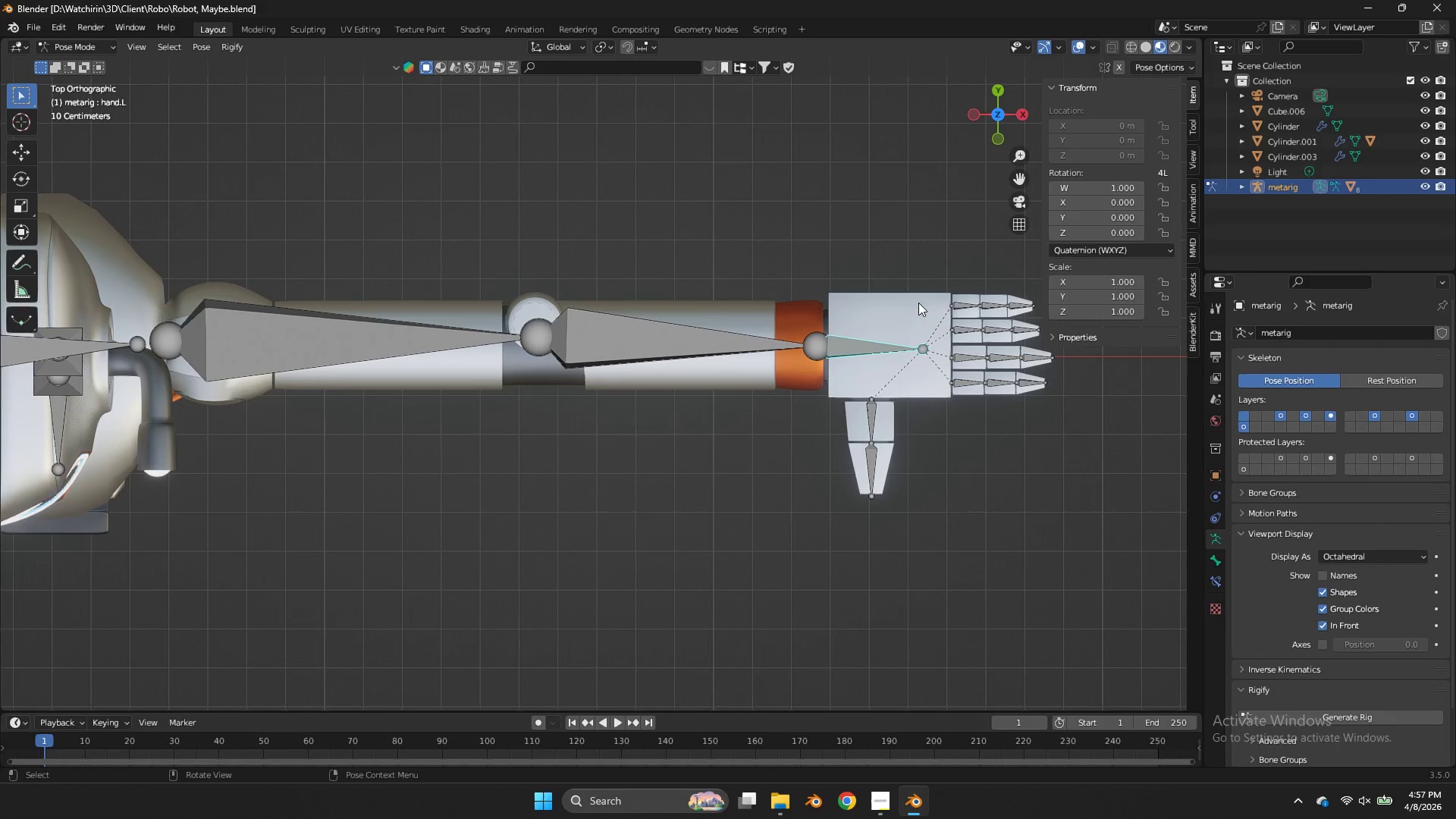 
key(Control+ControlLeft)
 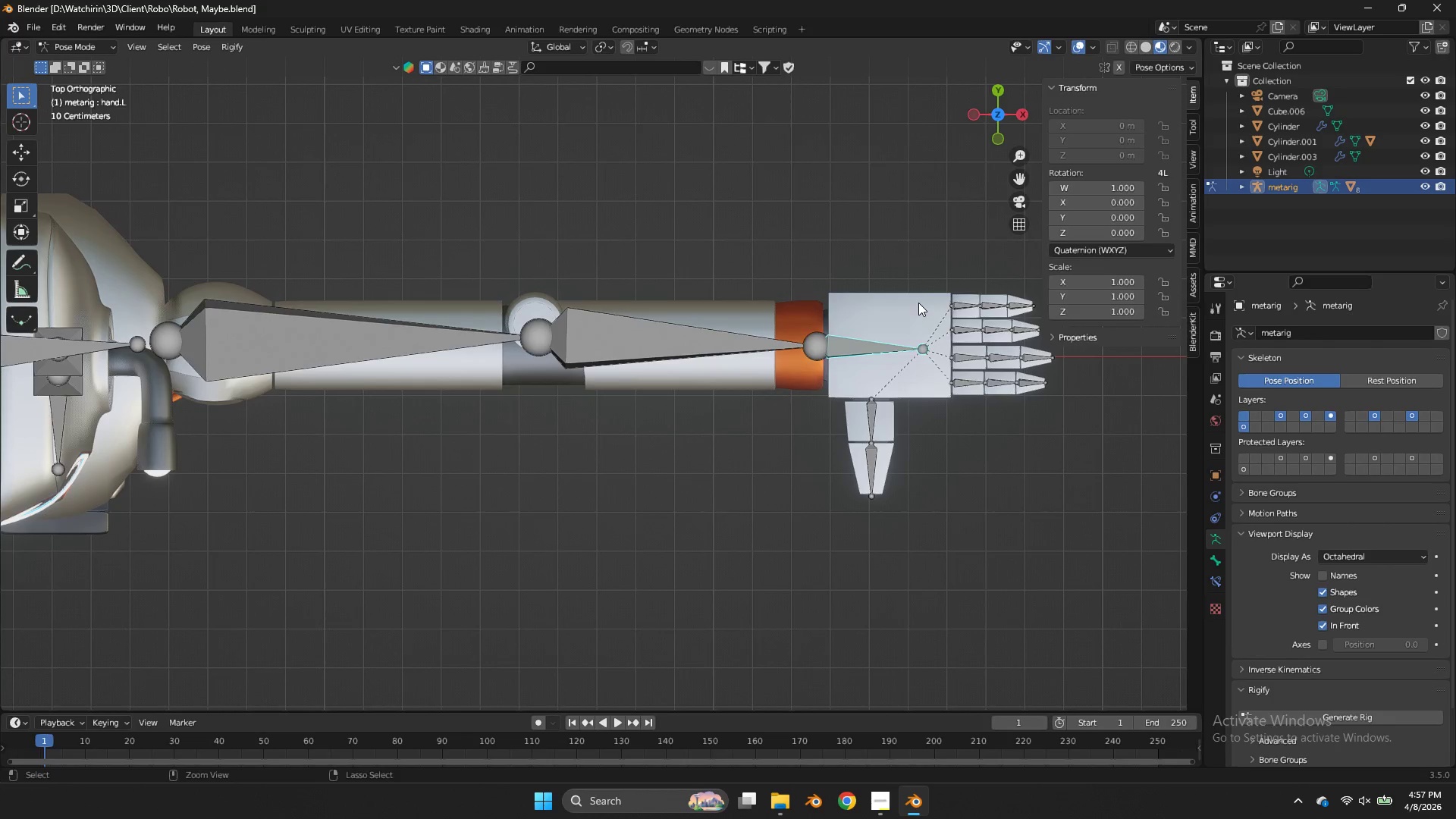 
key(Control+Tab)
 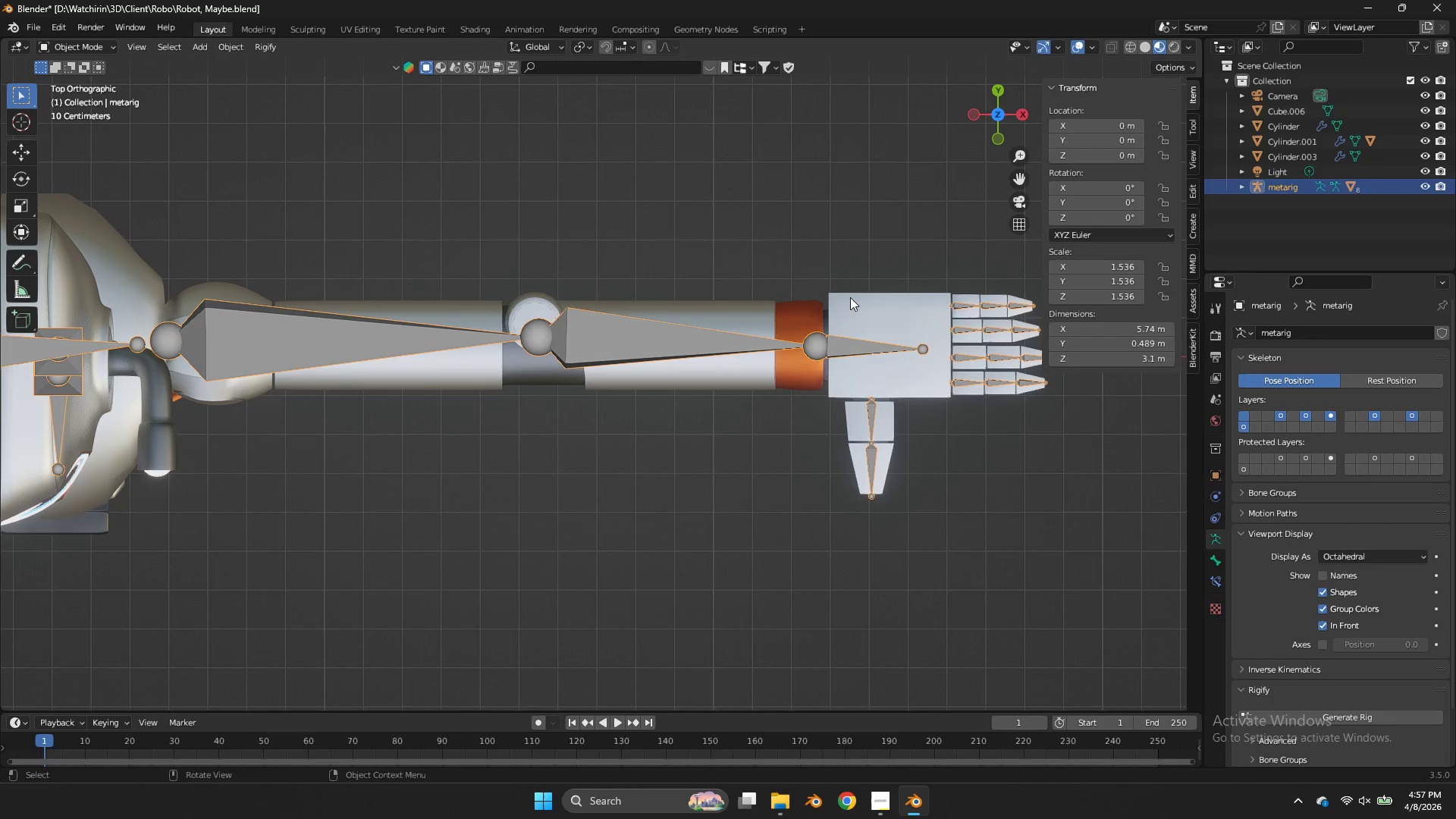 
left_click([850, 297])
 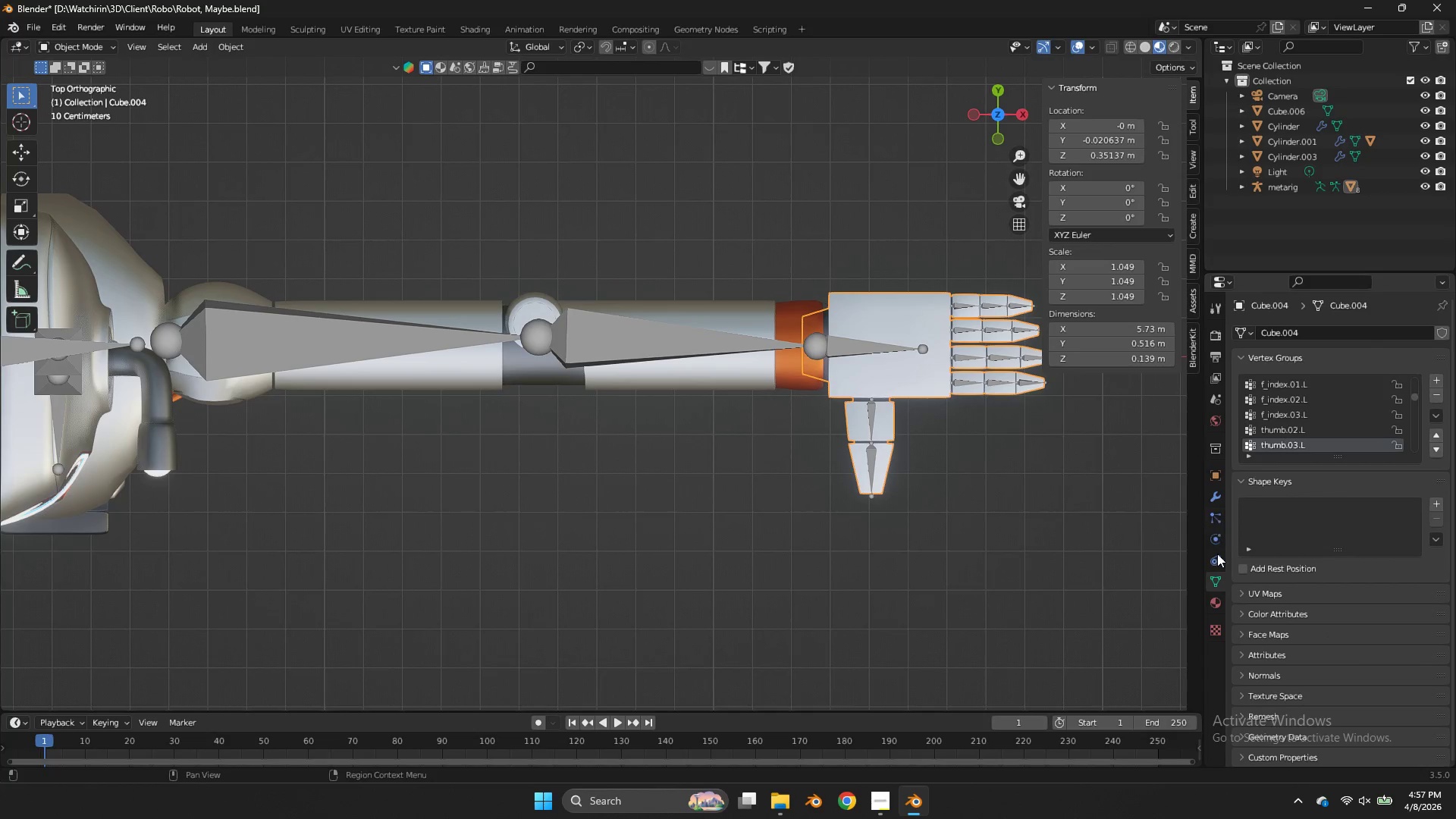 
left_click([1213, 494])
 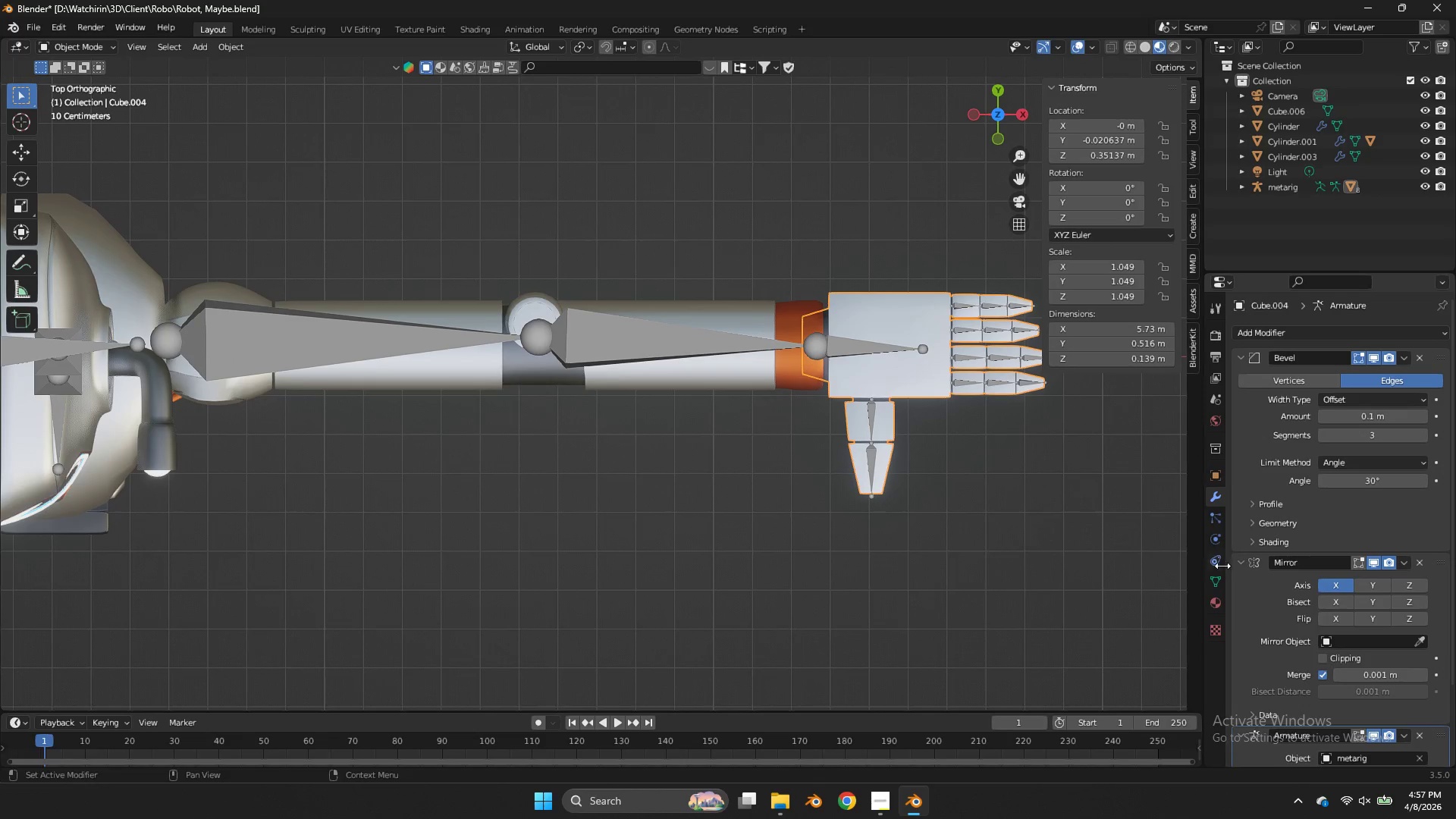 
left_click([1214, 600])
 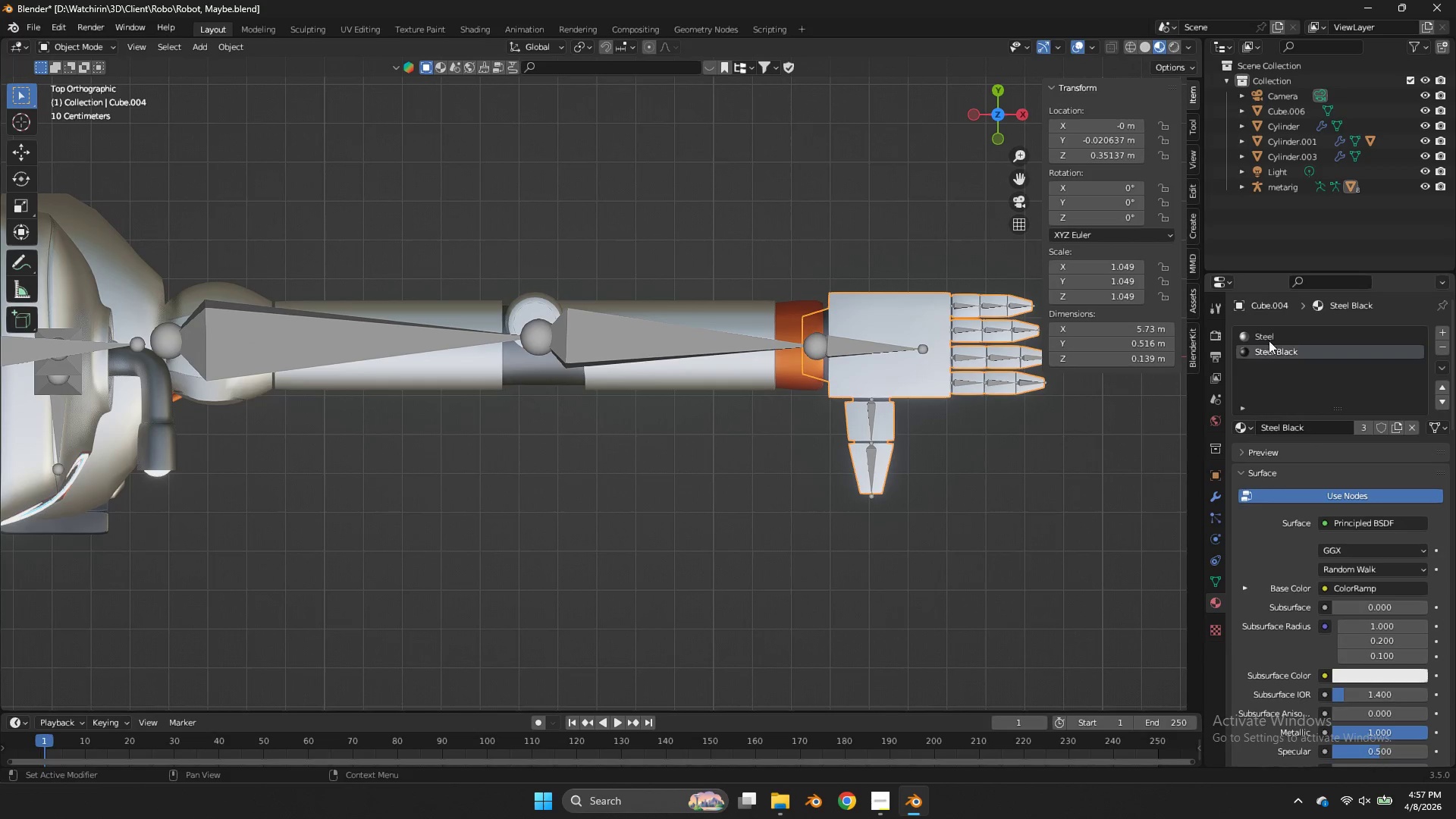 
left_click([1269, 340])
 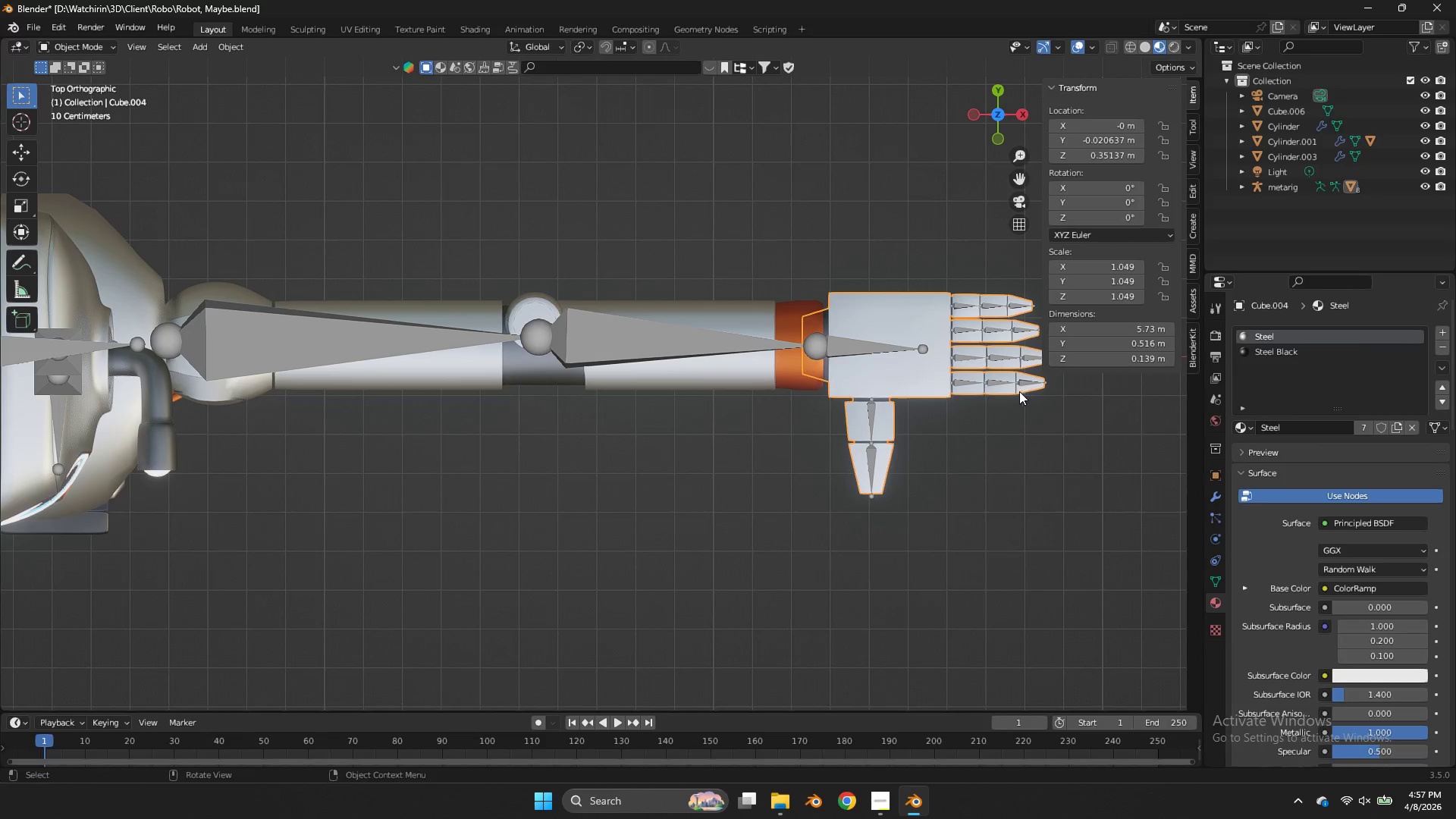 
key(Tab)
 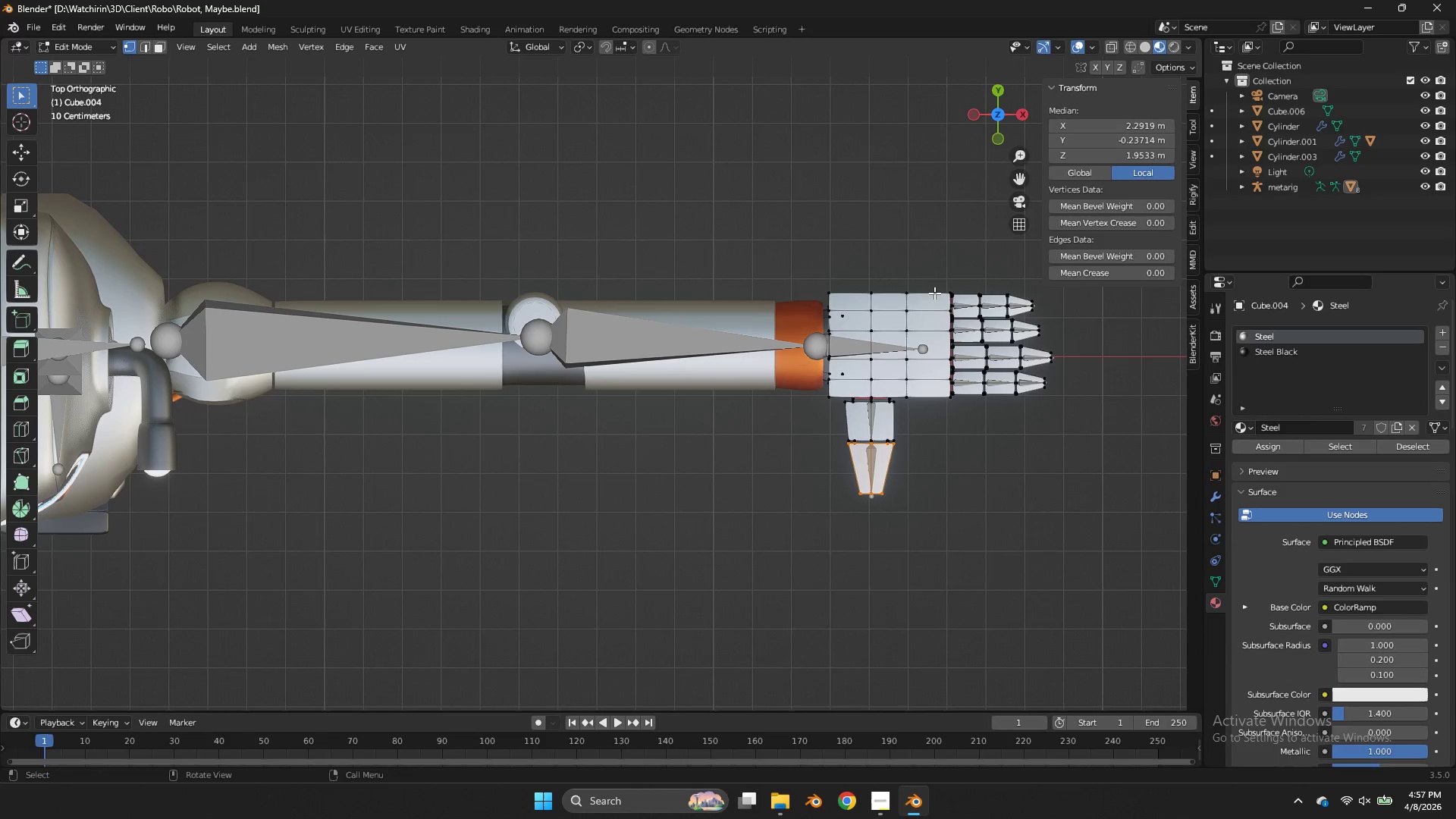 
key(Tab)
 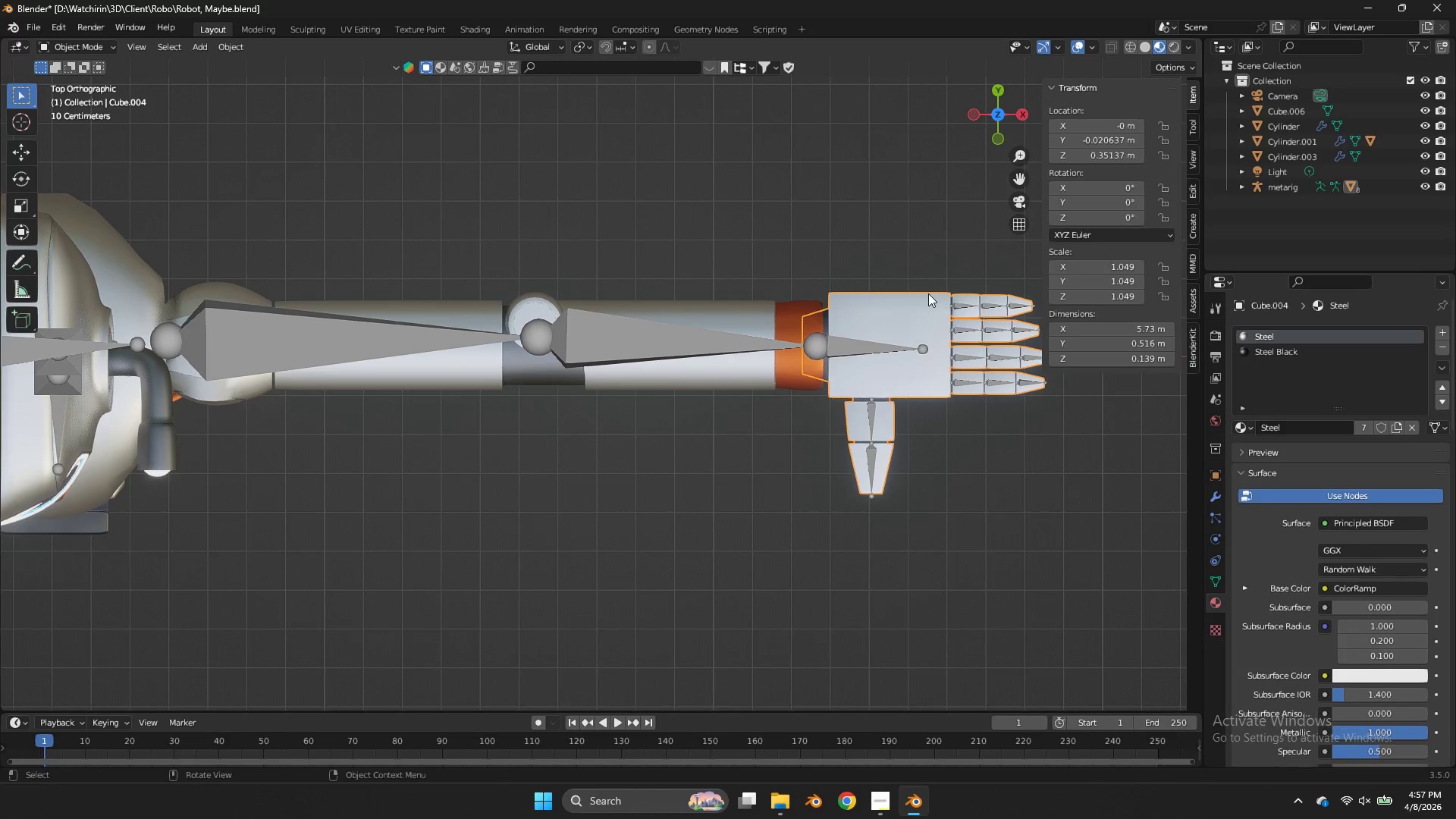 
key(Tab)
 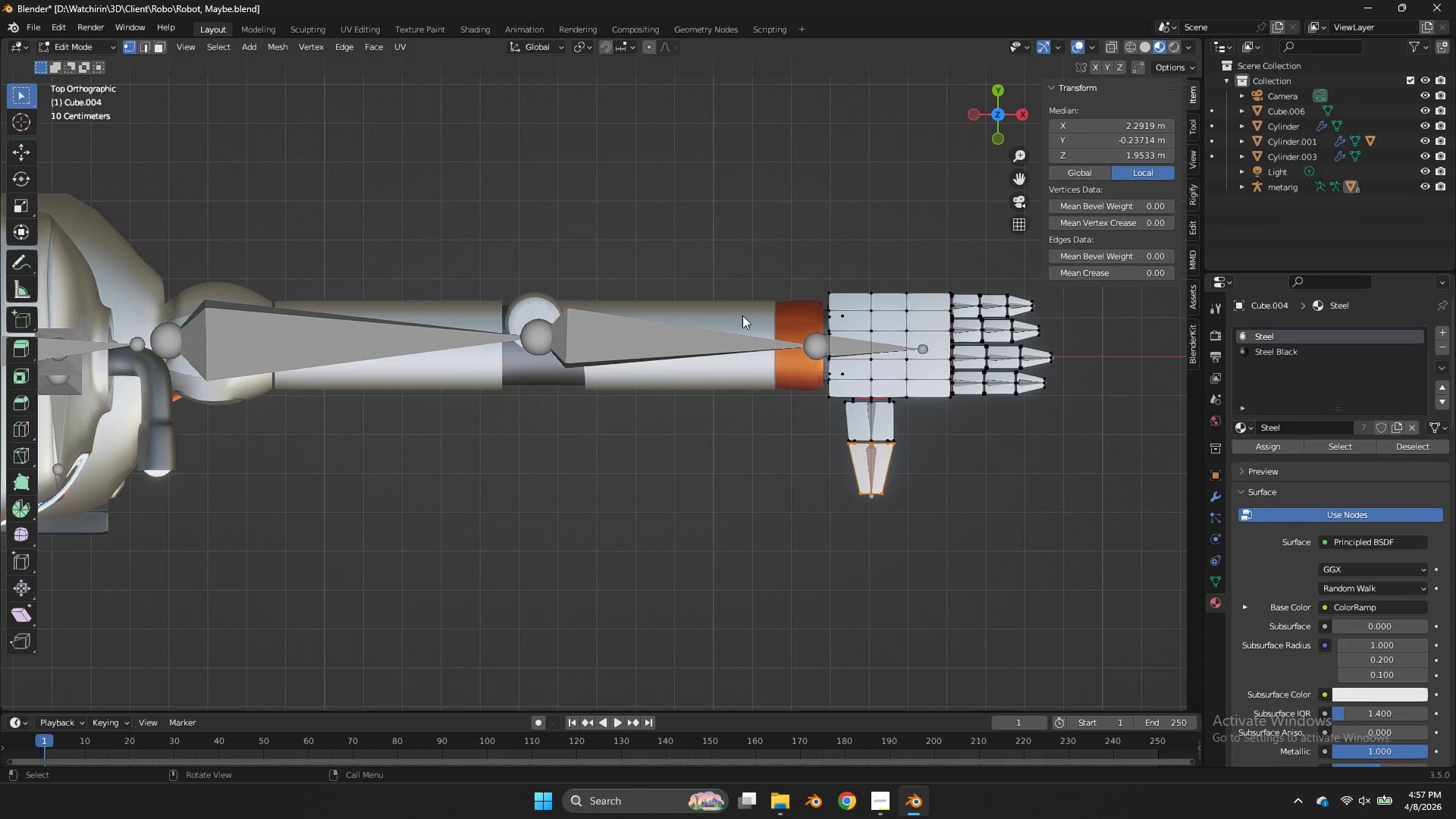 
key(Tab)
 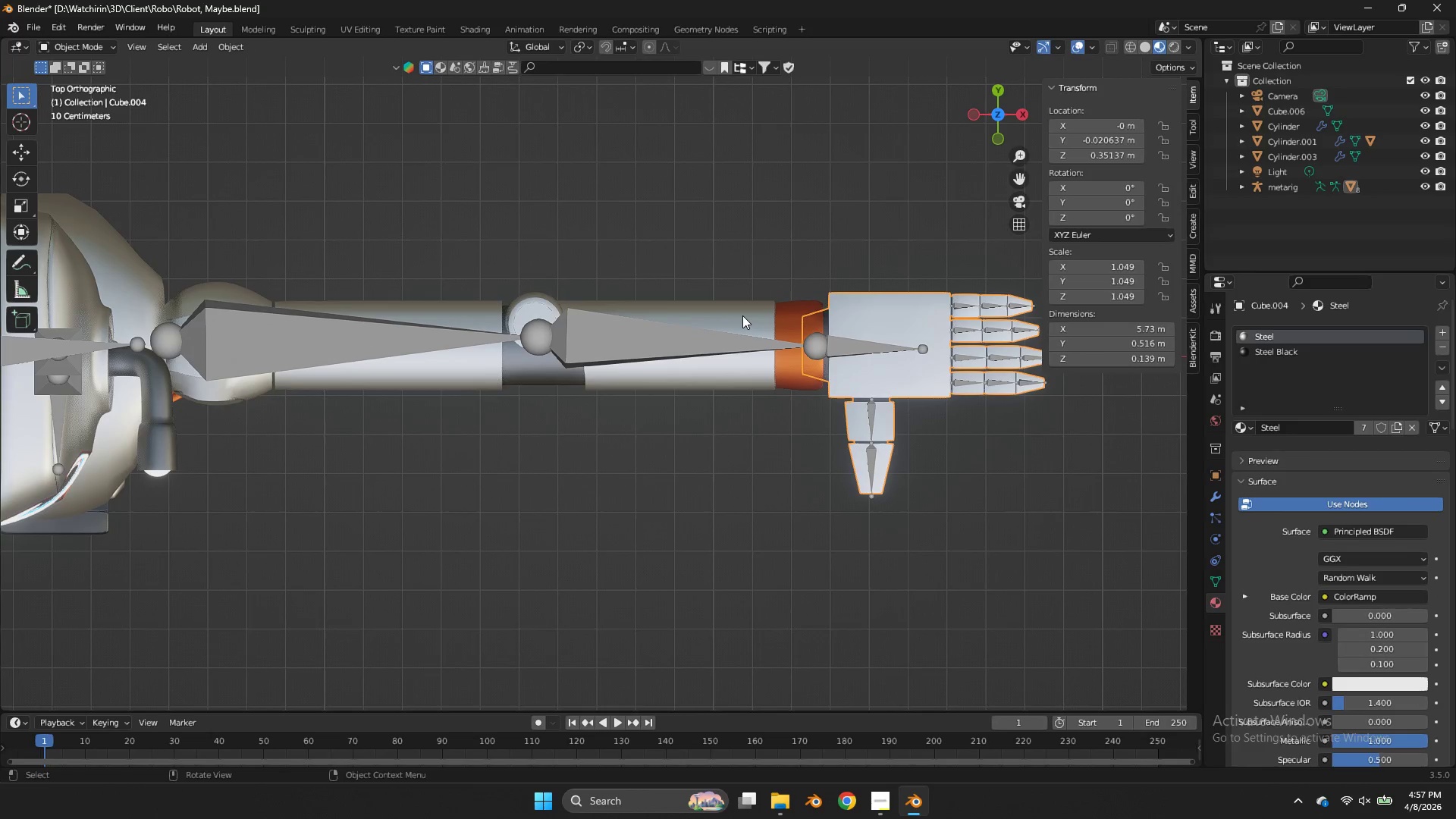 
left_click([742, 315])
 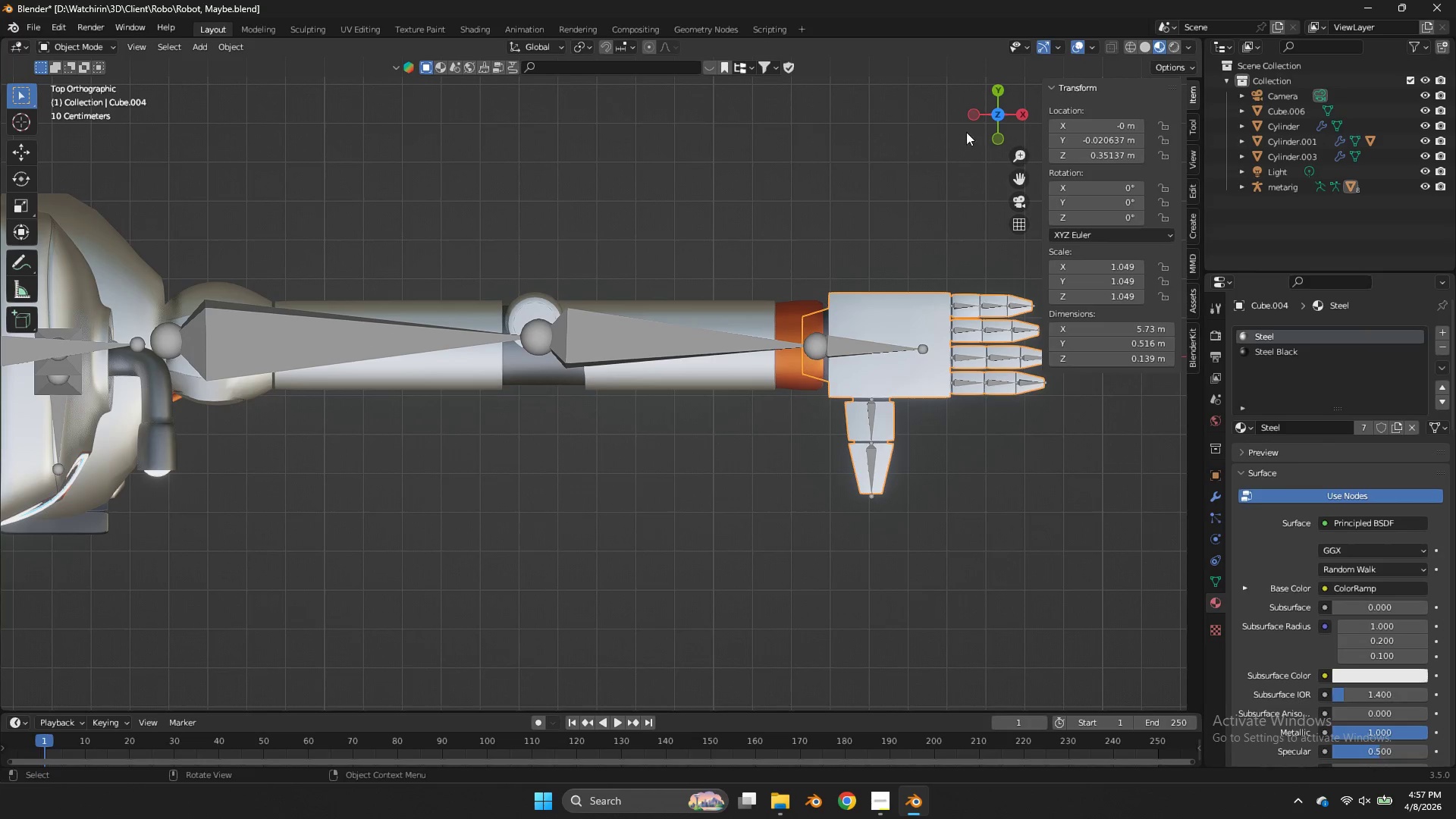 
left_click_drag(start_coordinate=[998, 108], to_coordinate=[960, 638])
 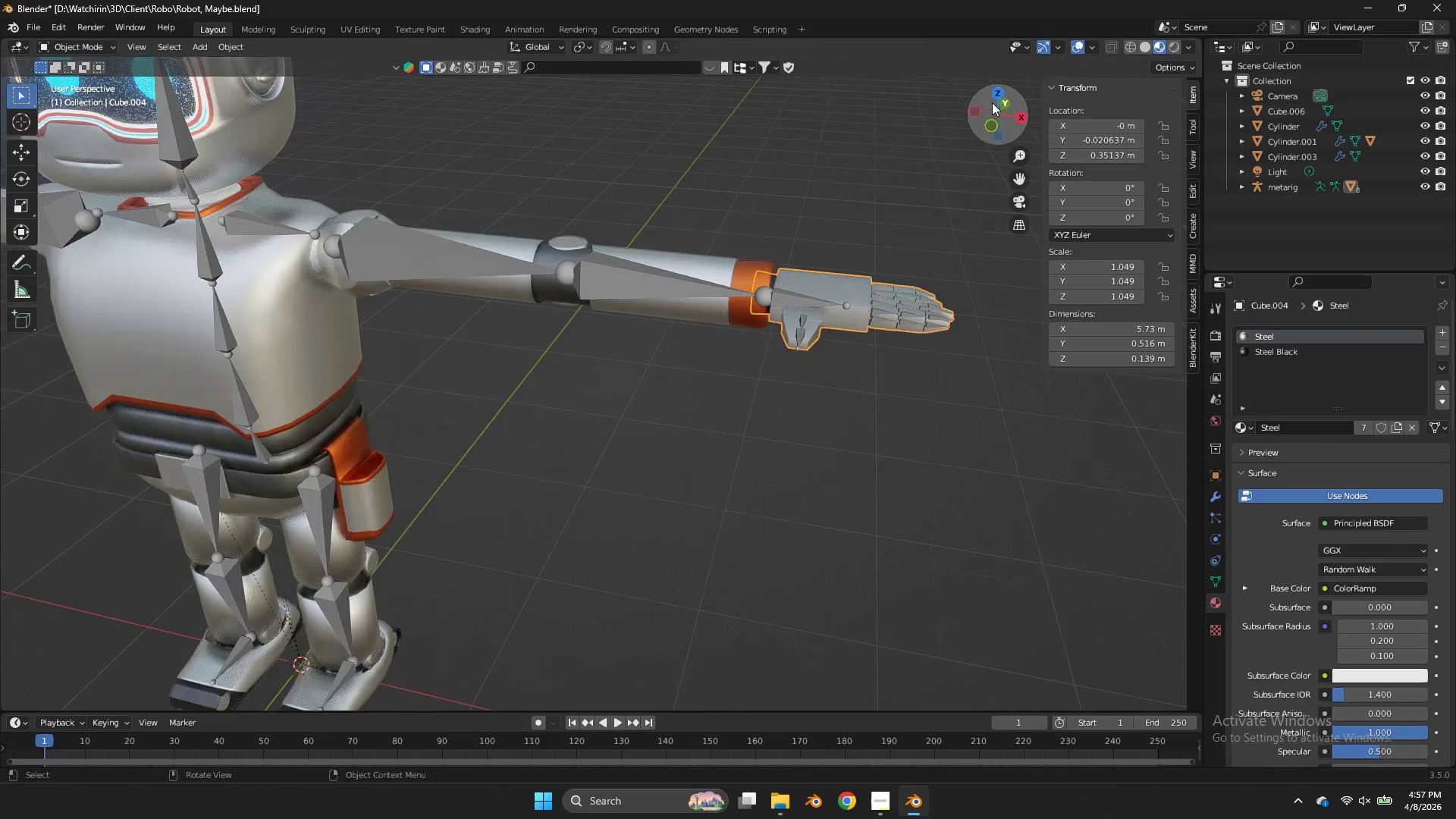 
scroll: coordinate [992, 102], scroll_direction: down, amount: 3.0
 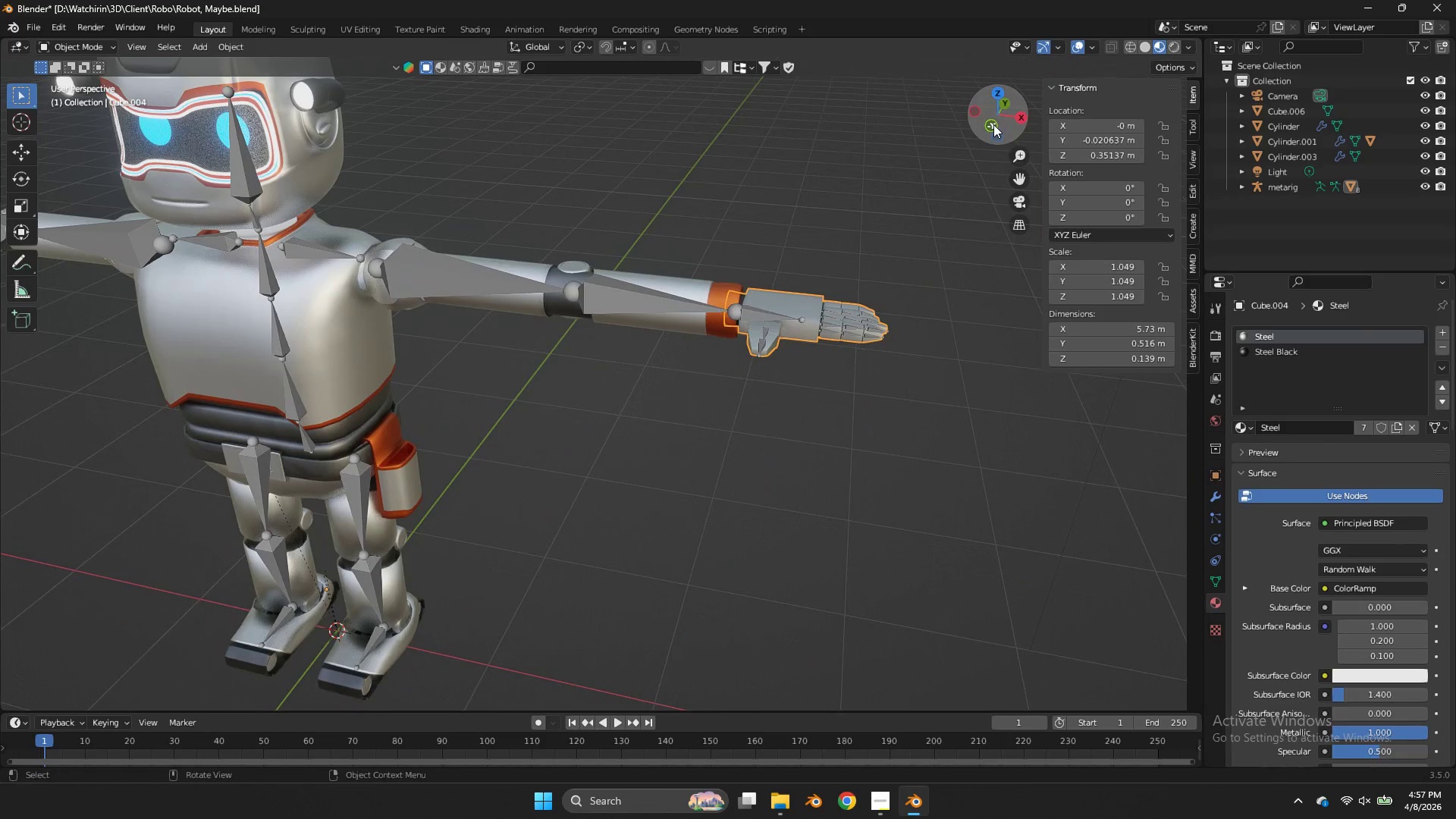 
left_click([993, 124])
 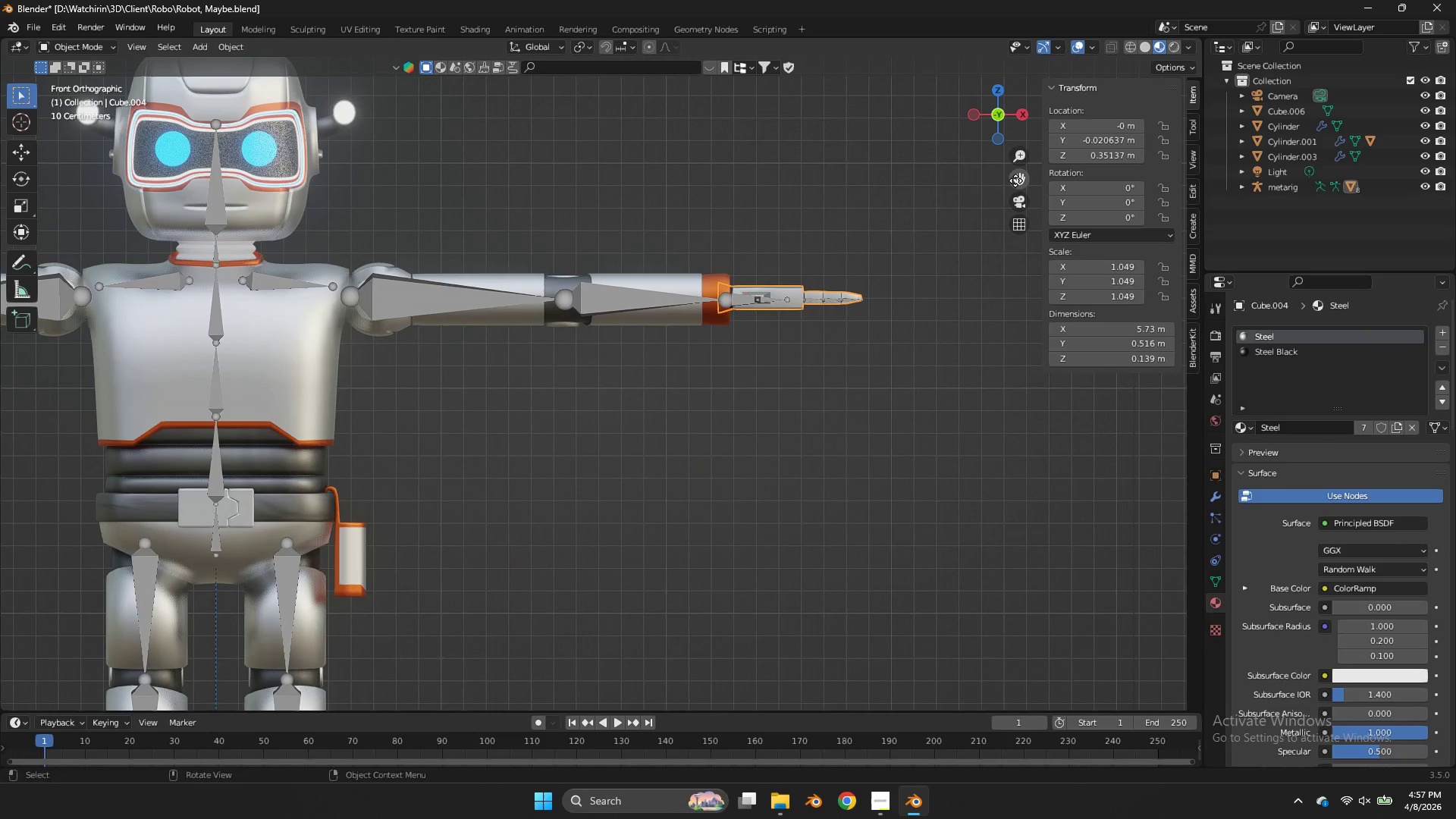 
left_click_drag(start_coordinate=[1015, 180], to_coordinate=[157, 265])
 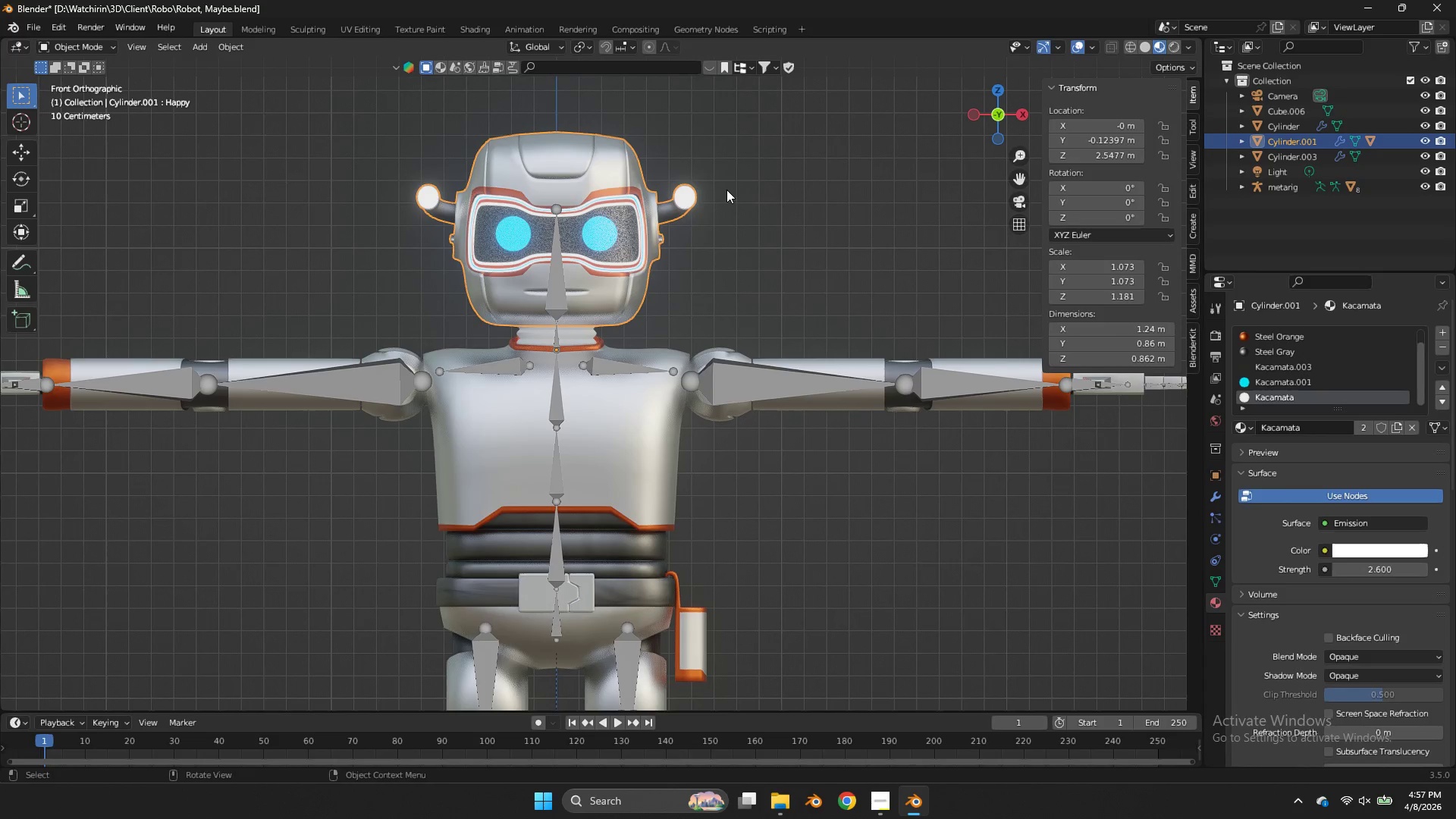 
key(Tab)
 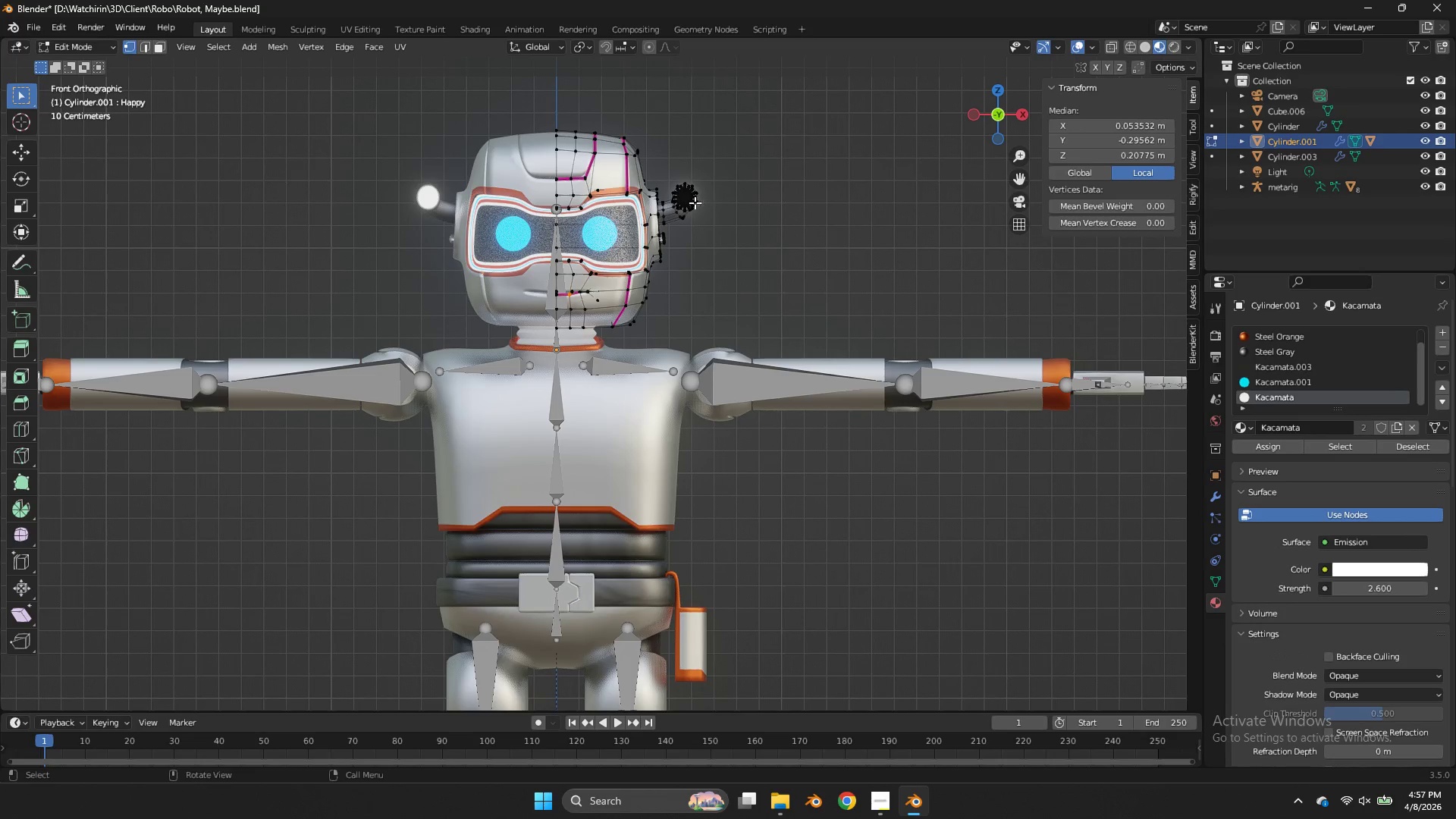 
left_click([694, 202])
 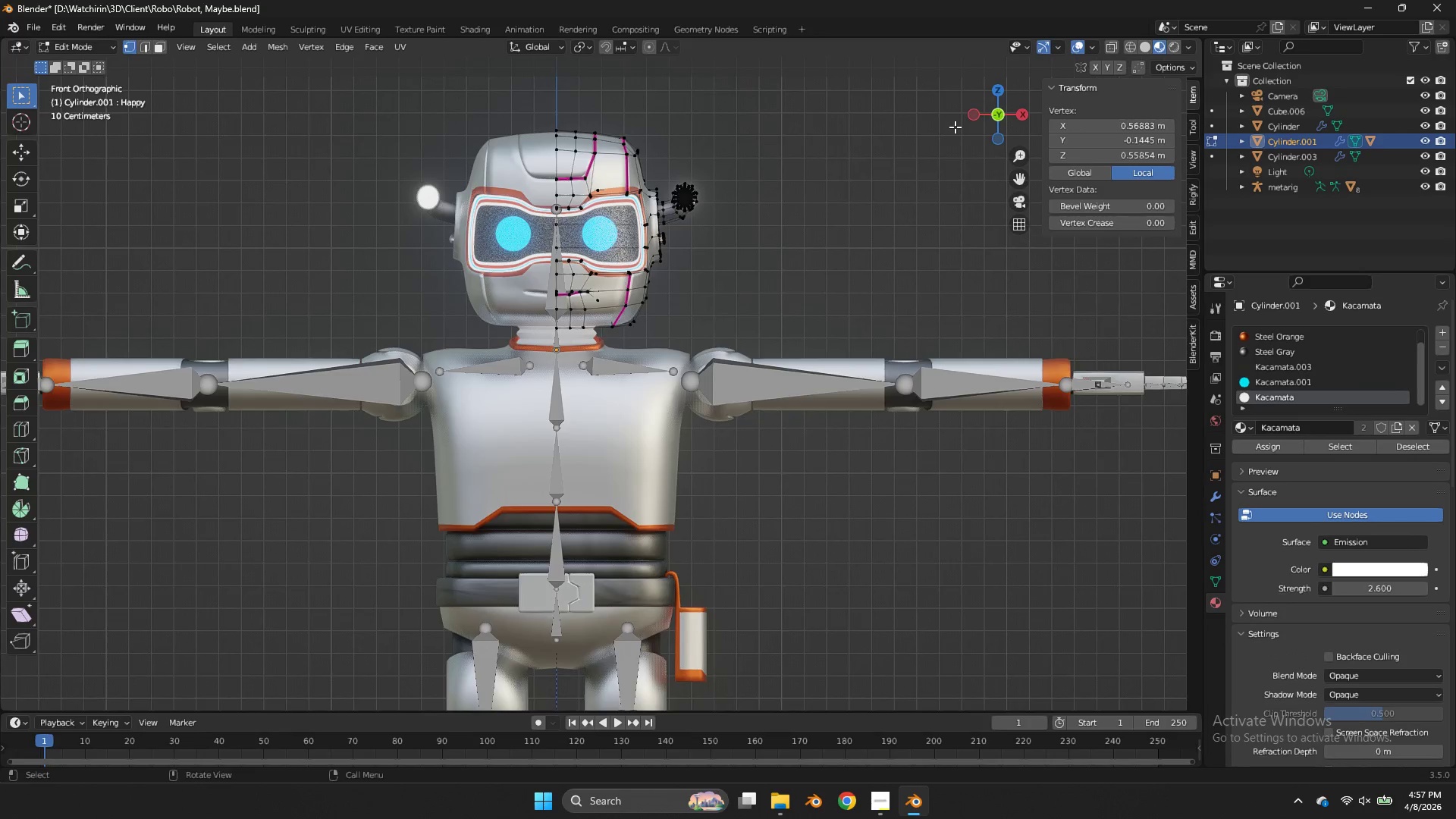 
left_click_drag(start_coordinate=[1013, 111], to_coordinate=[902, 194])
 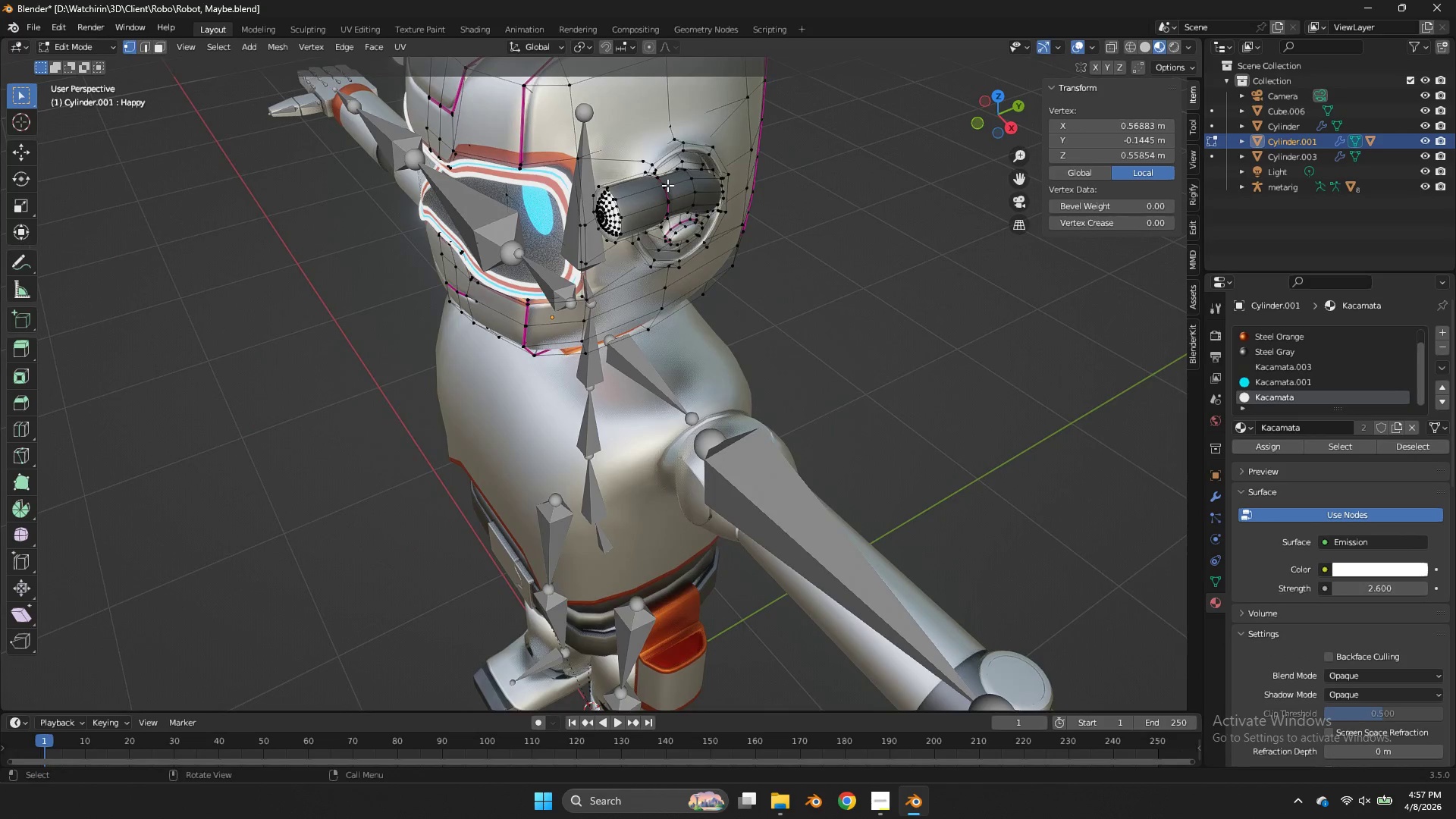 
scroll: coordinate [968, 121], scroll_direction: up, amount: 2.0
 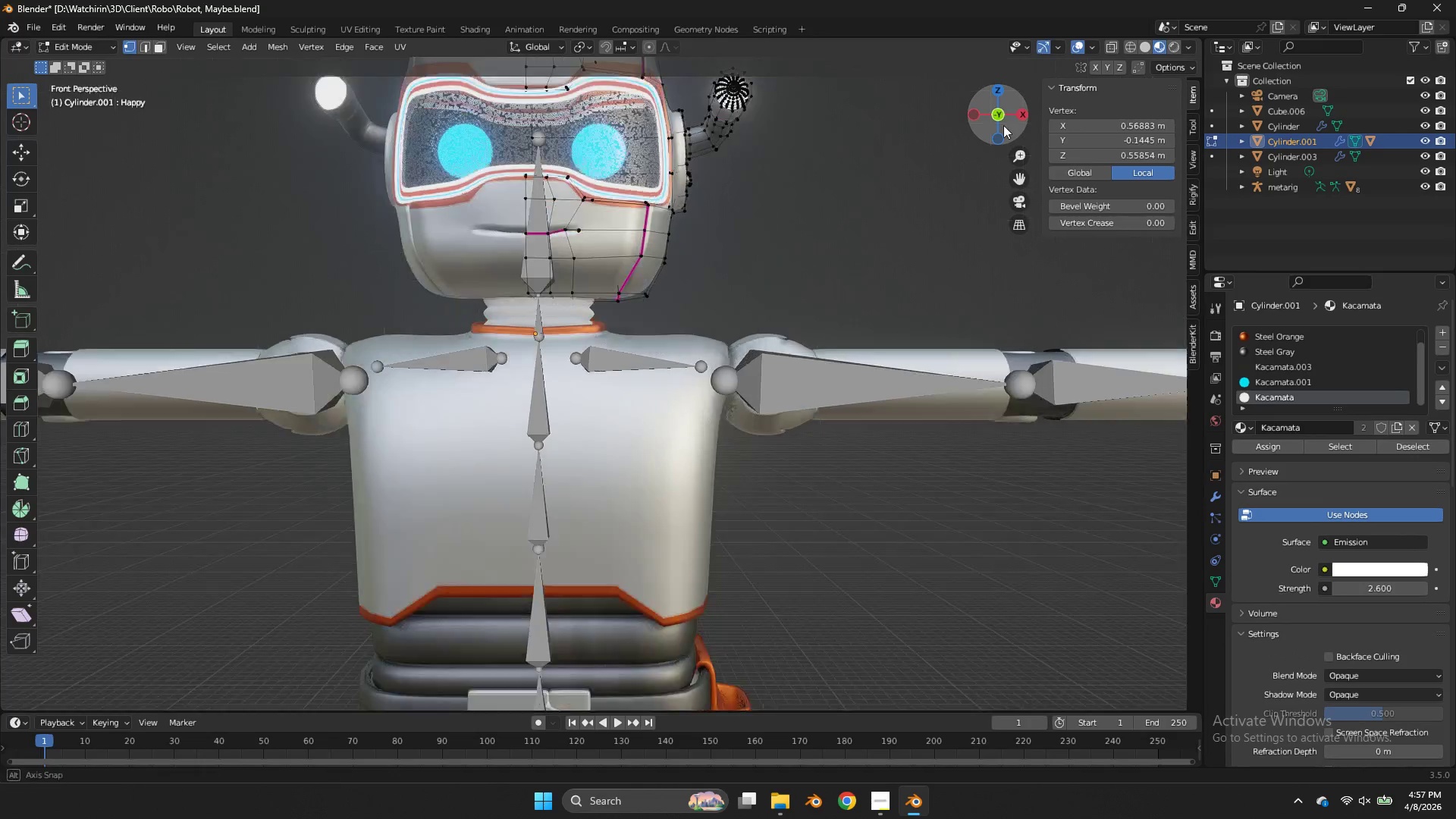 
left_click([667, 183])
 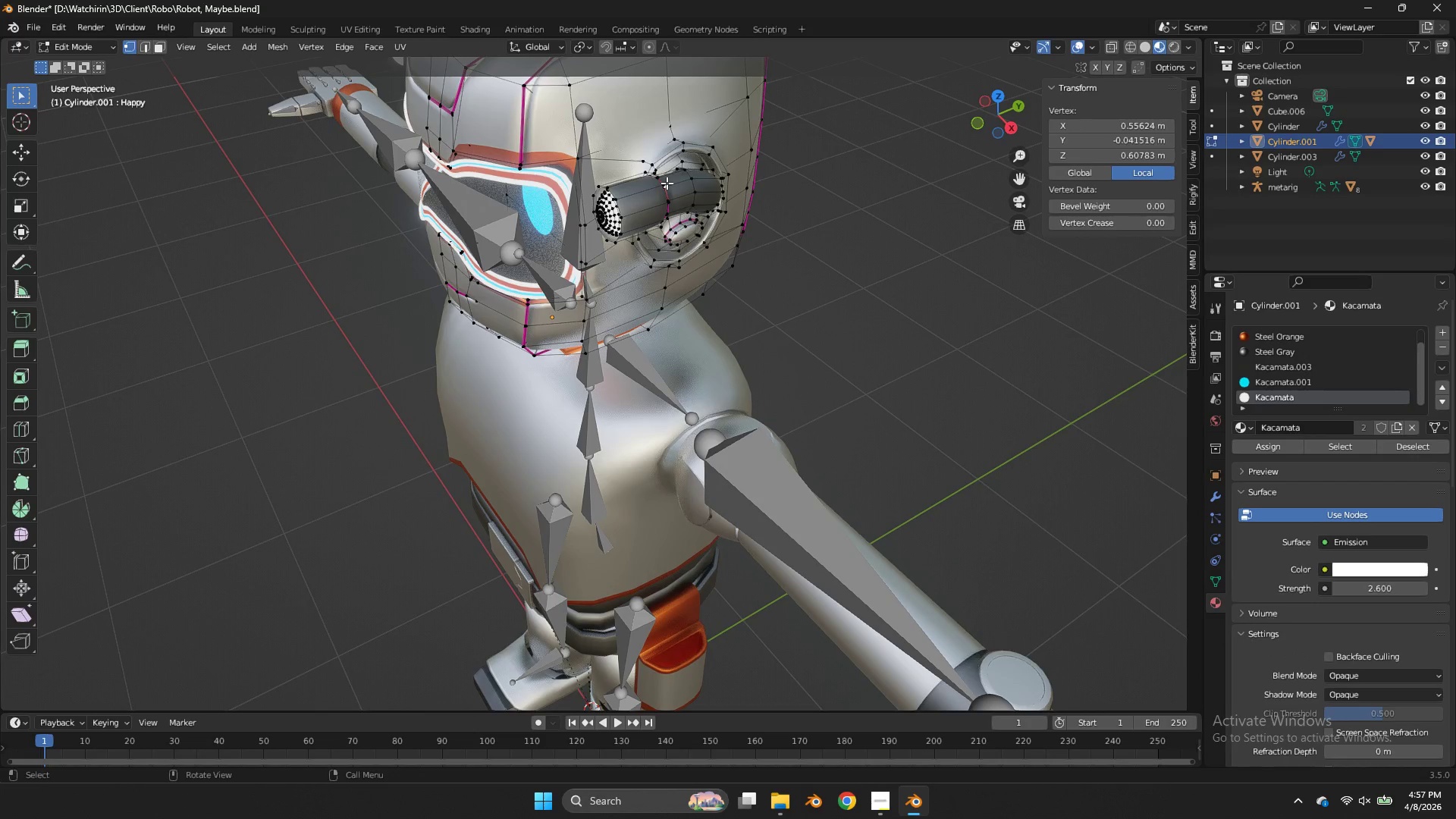 
key(L)
 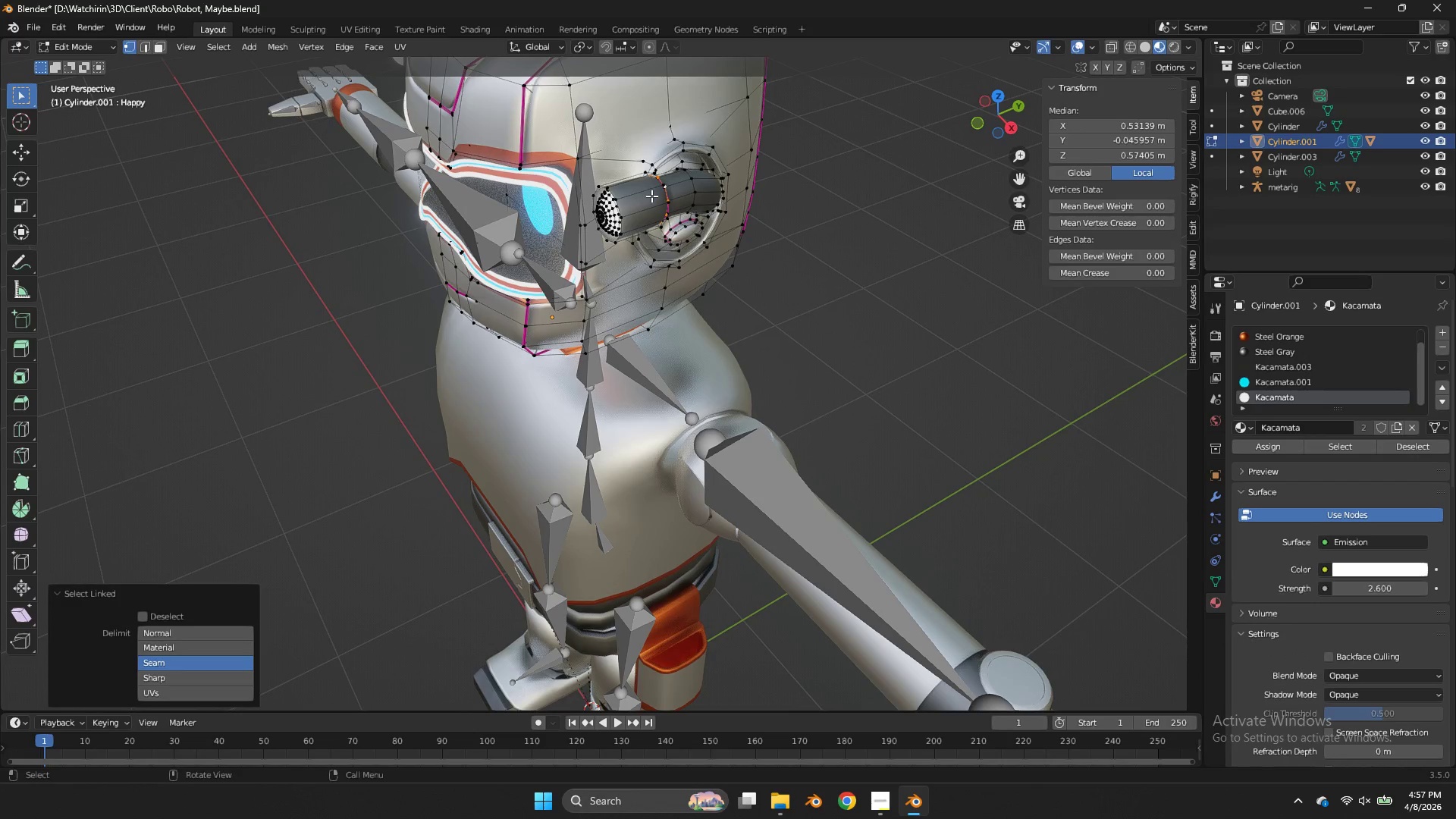 
type(llp)
 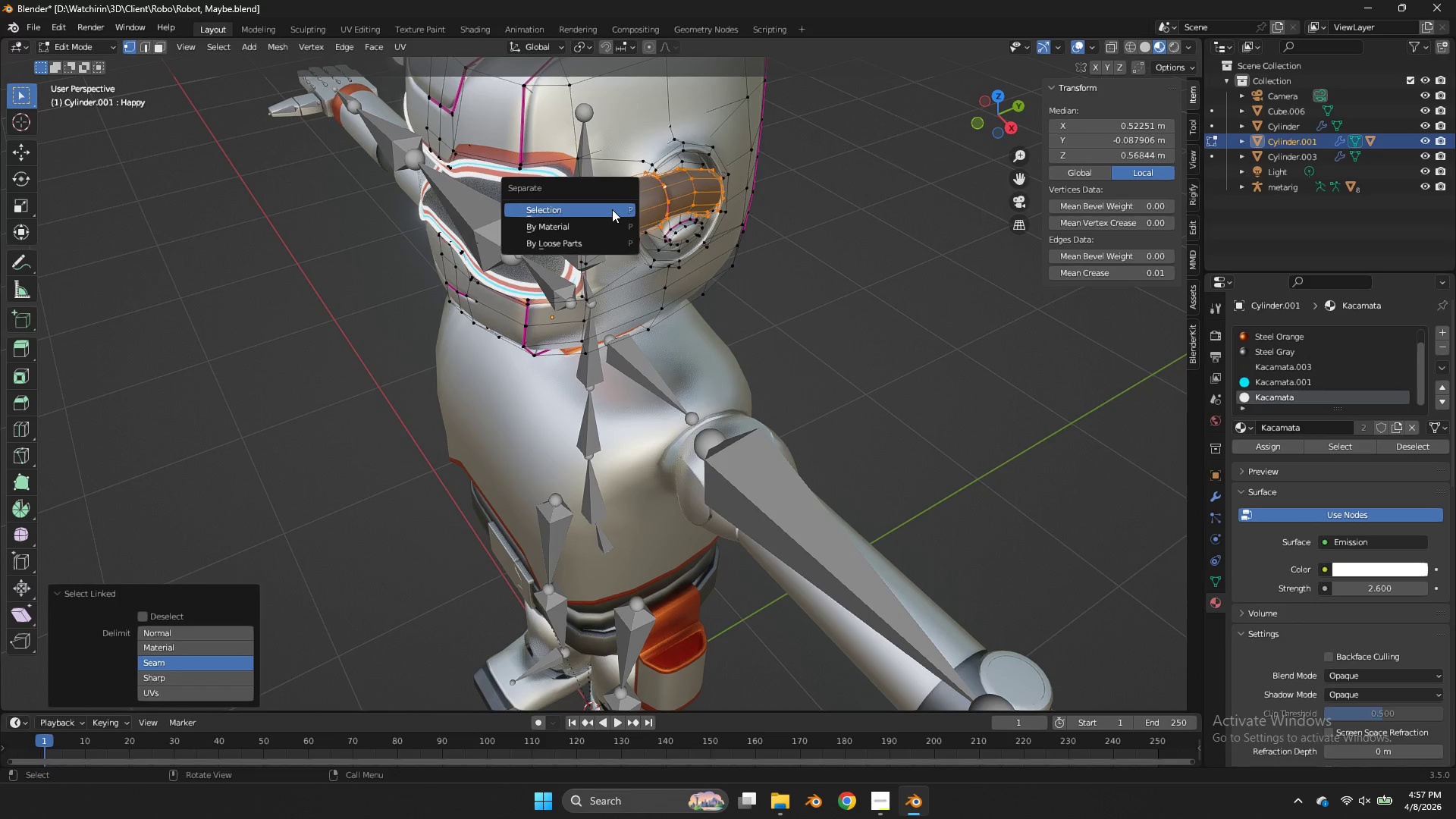 
left_click([612, 209])
 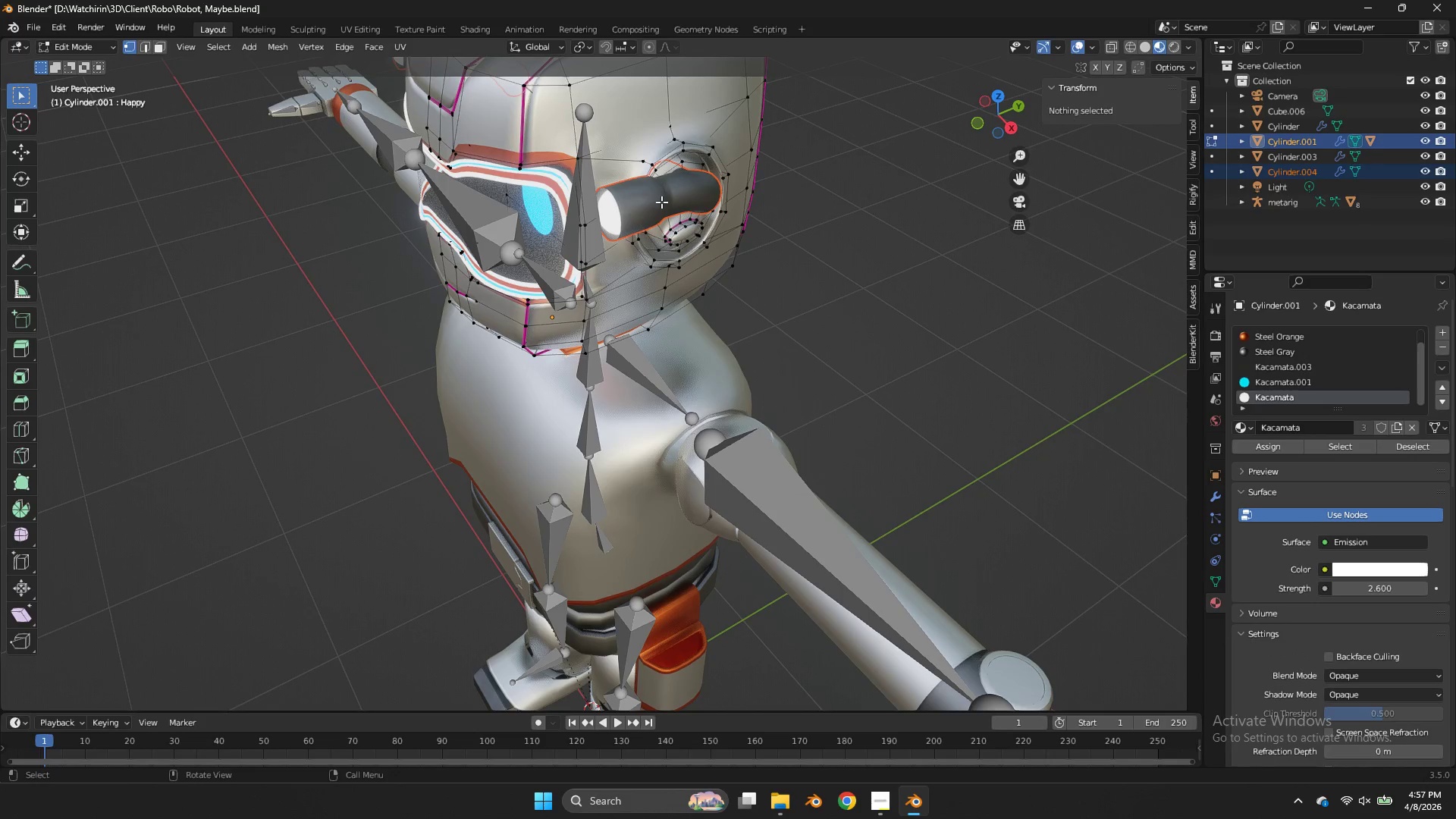 
key(Tab)
 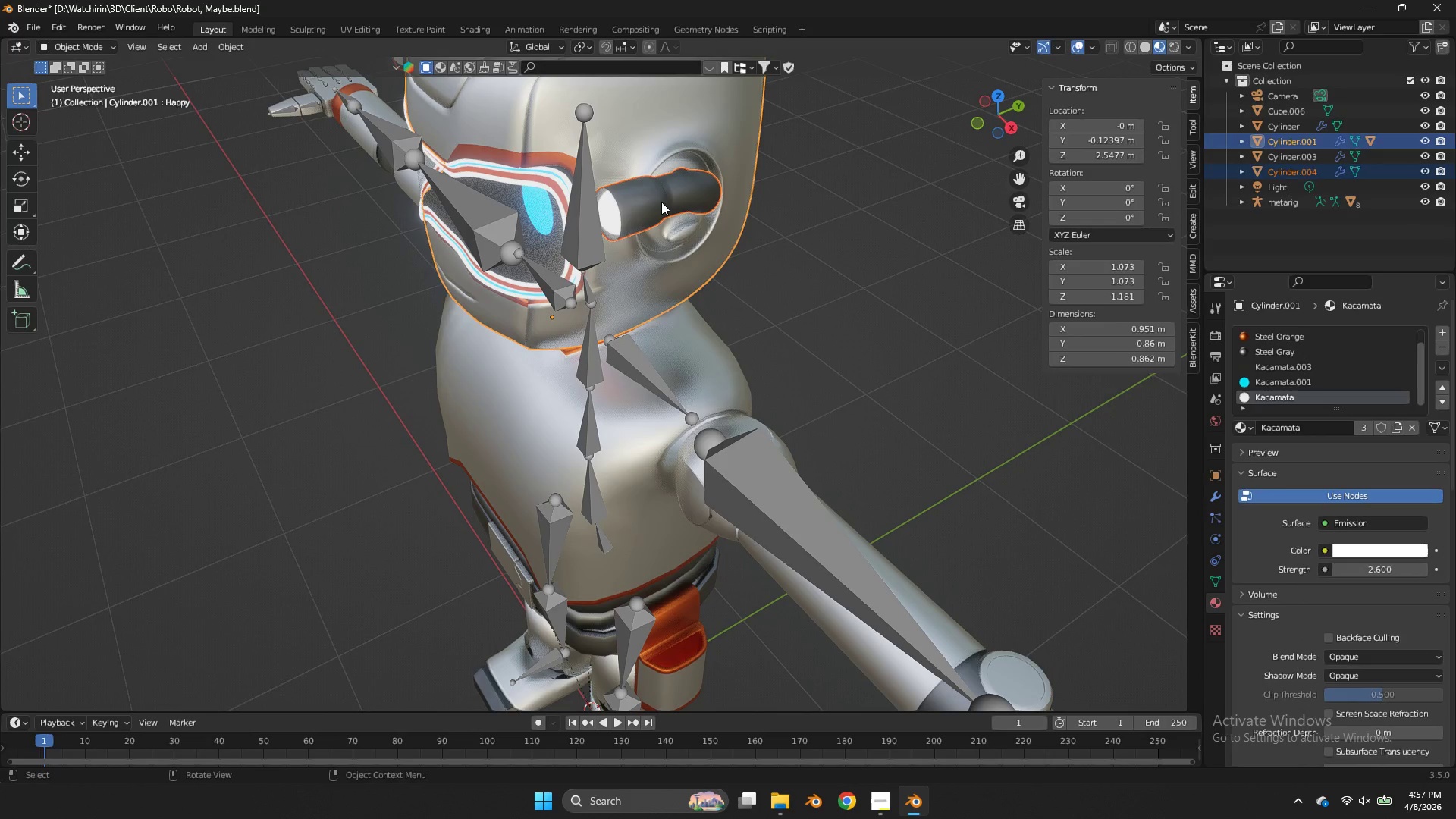 
left_click([661, 202])
 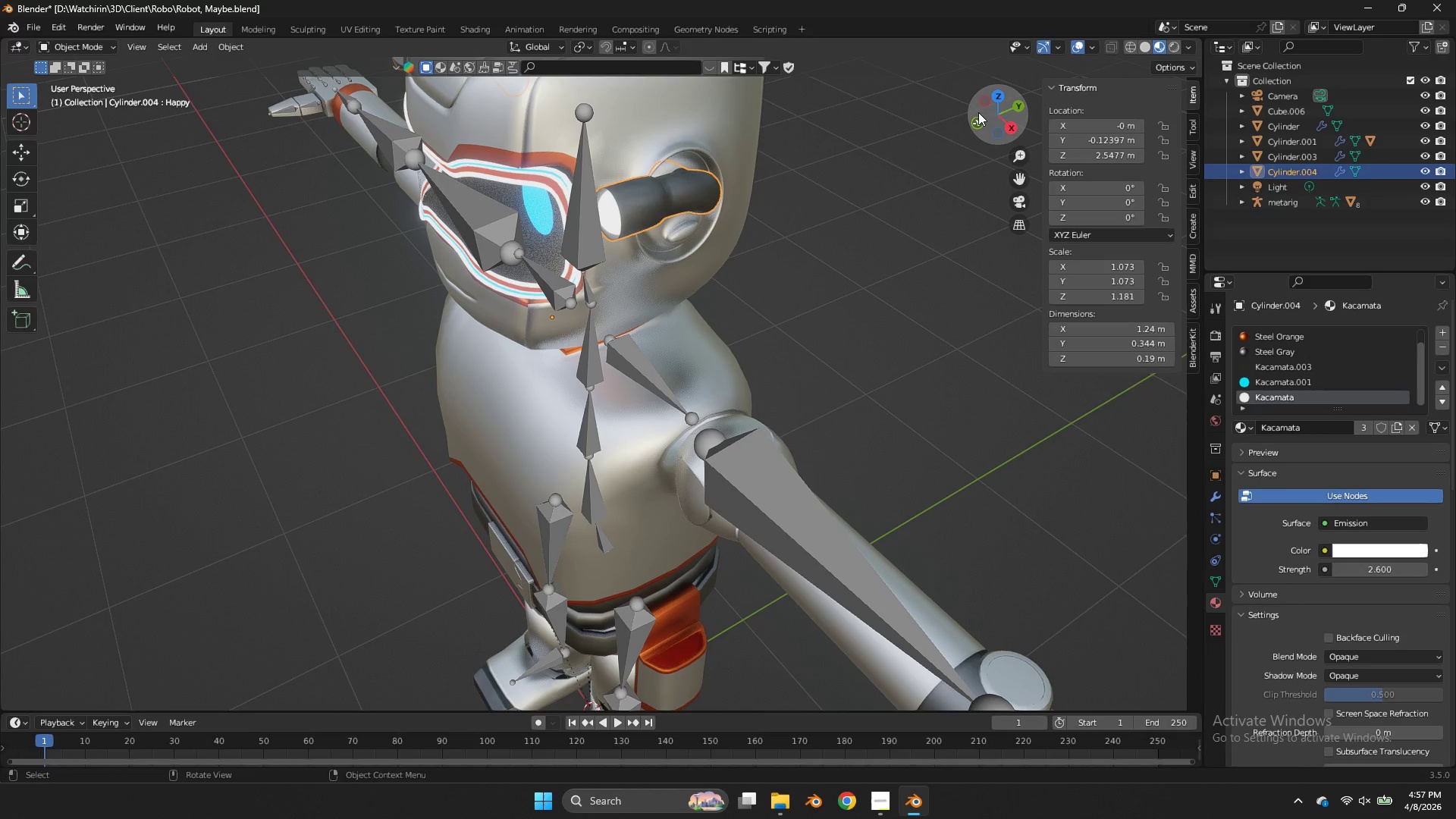 
left_click([974, 115])
 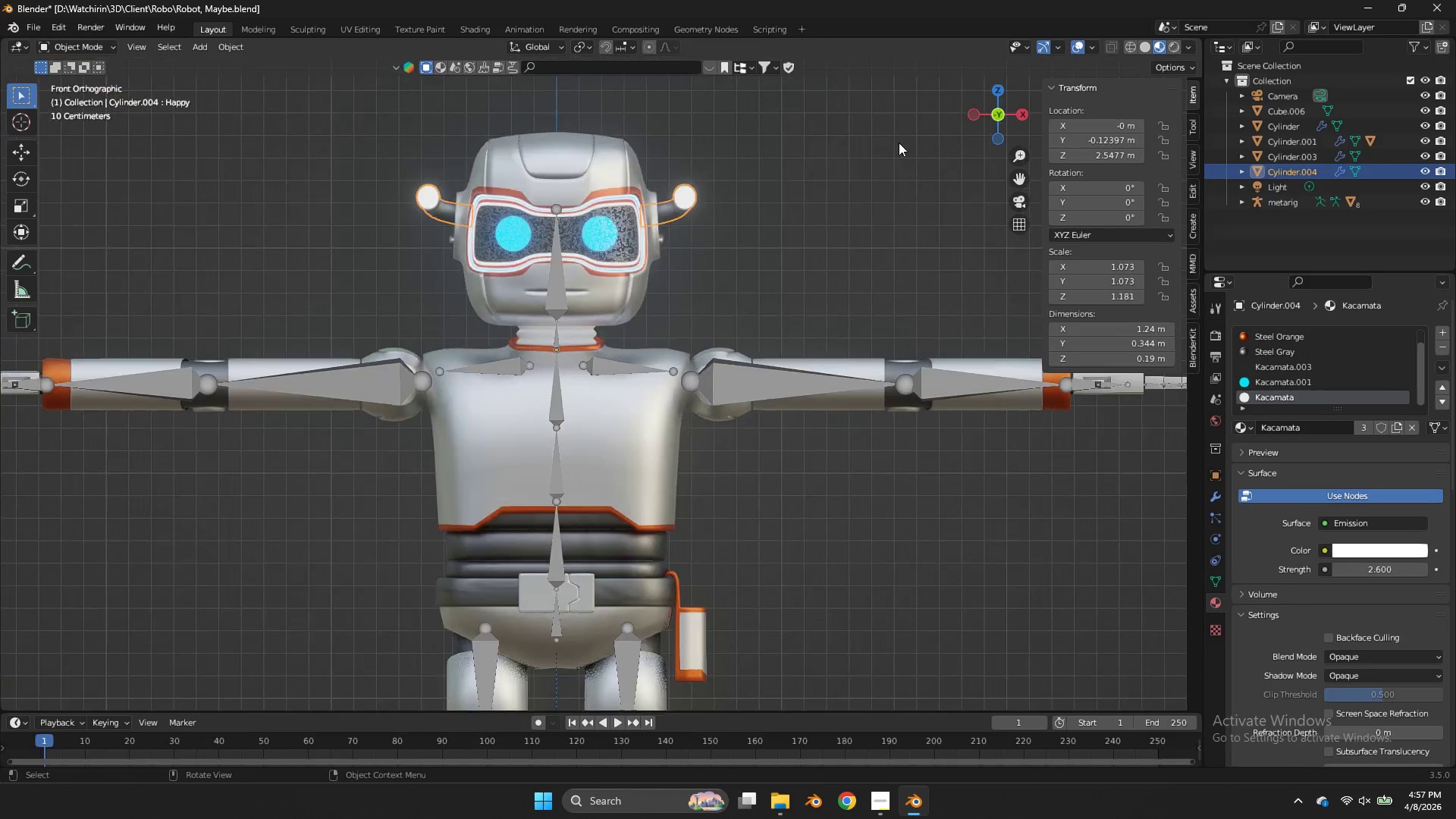 
key(Tab)
 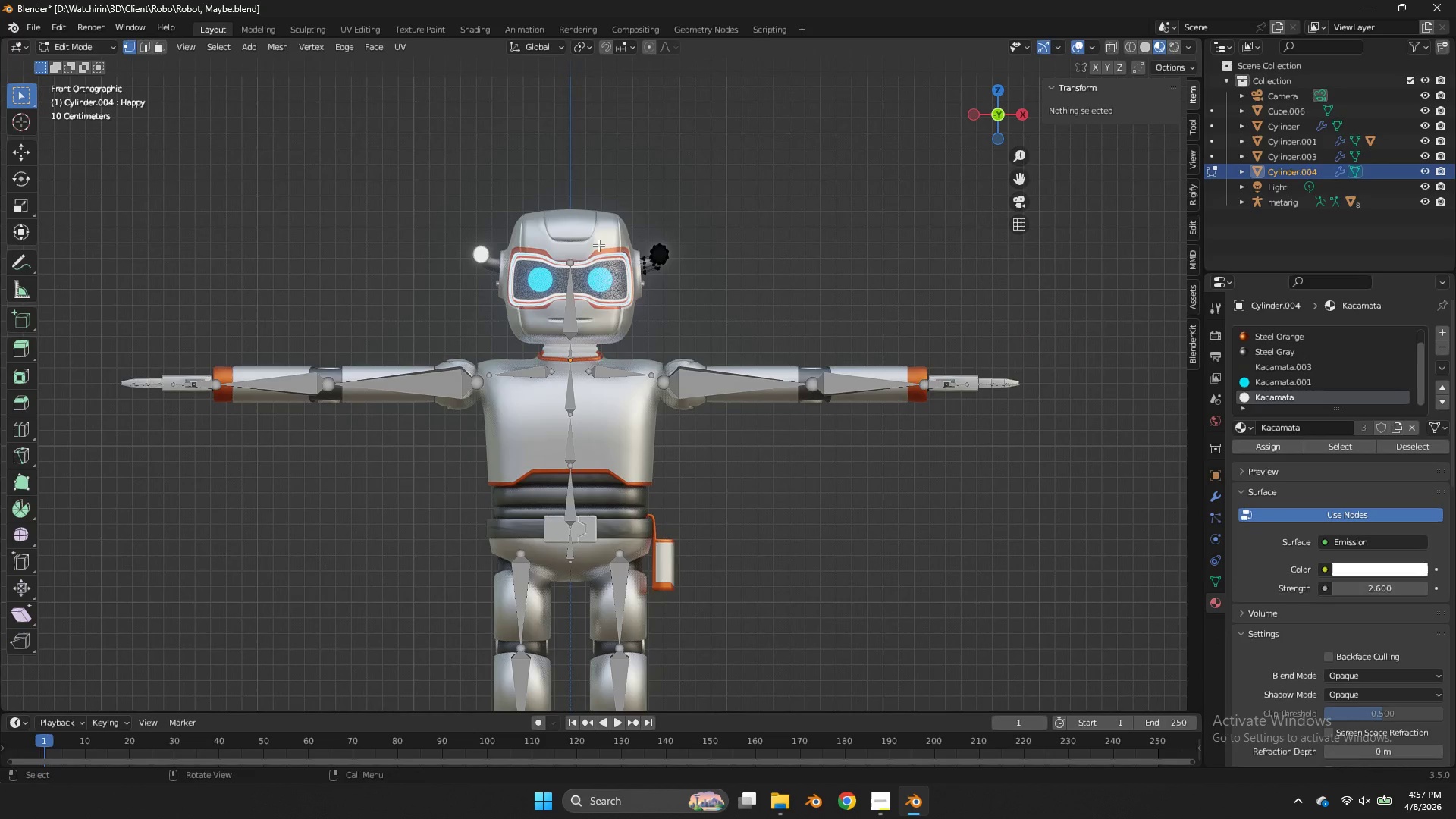 
key(Z)
 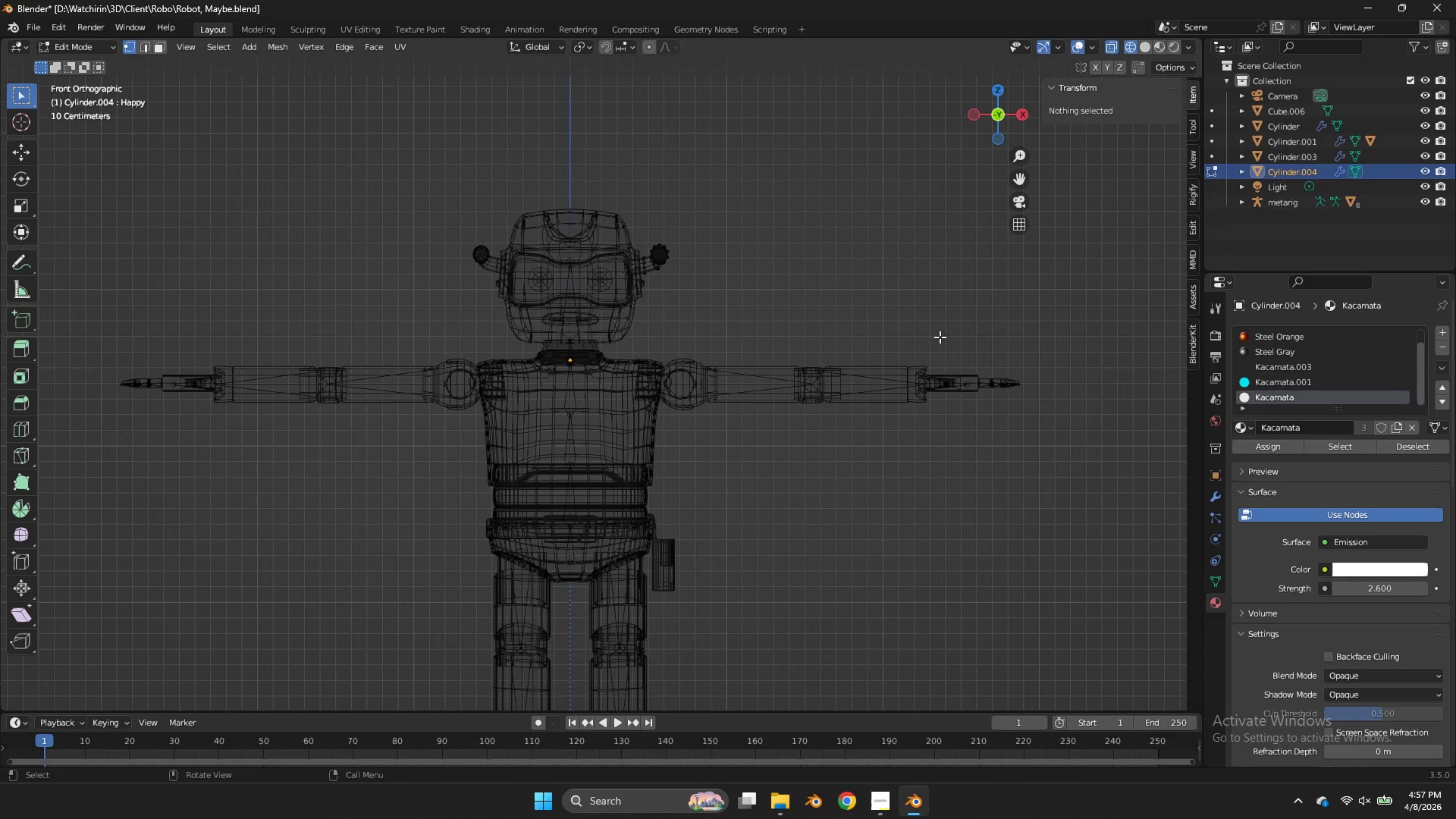 
scroll: coordinate [899, 143], scroll_direction: down, amount: 4.0
 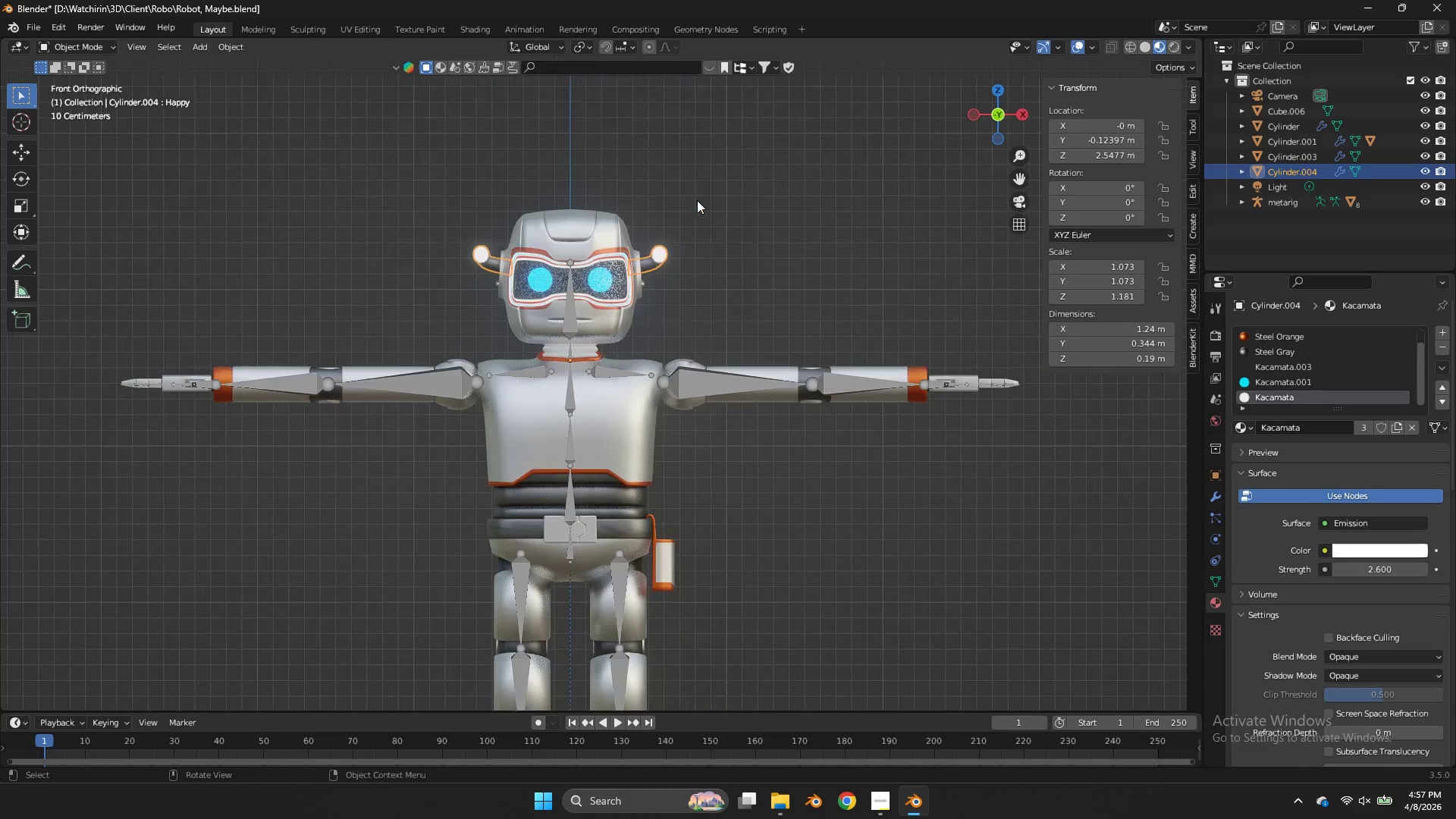 
key(Tab)
 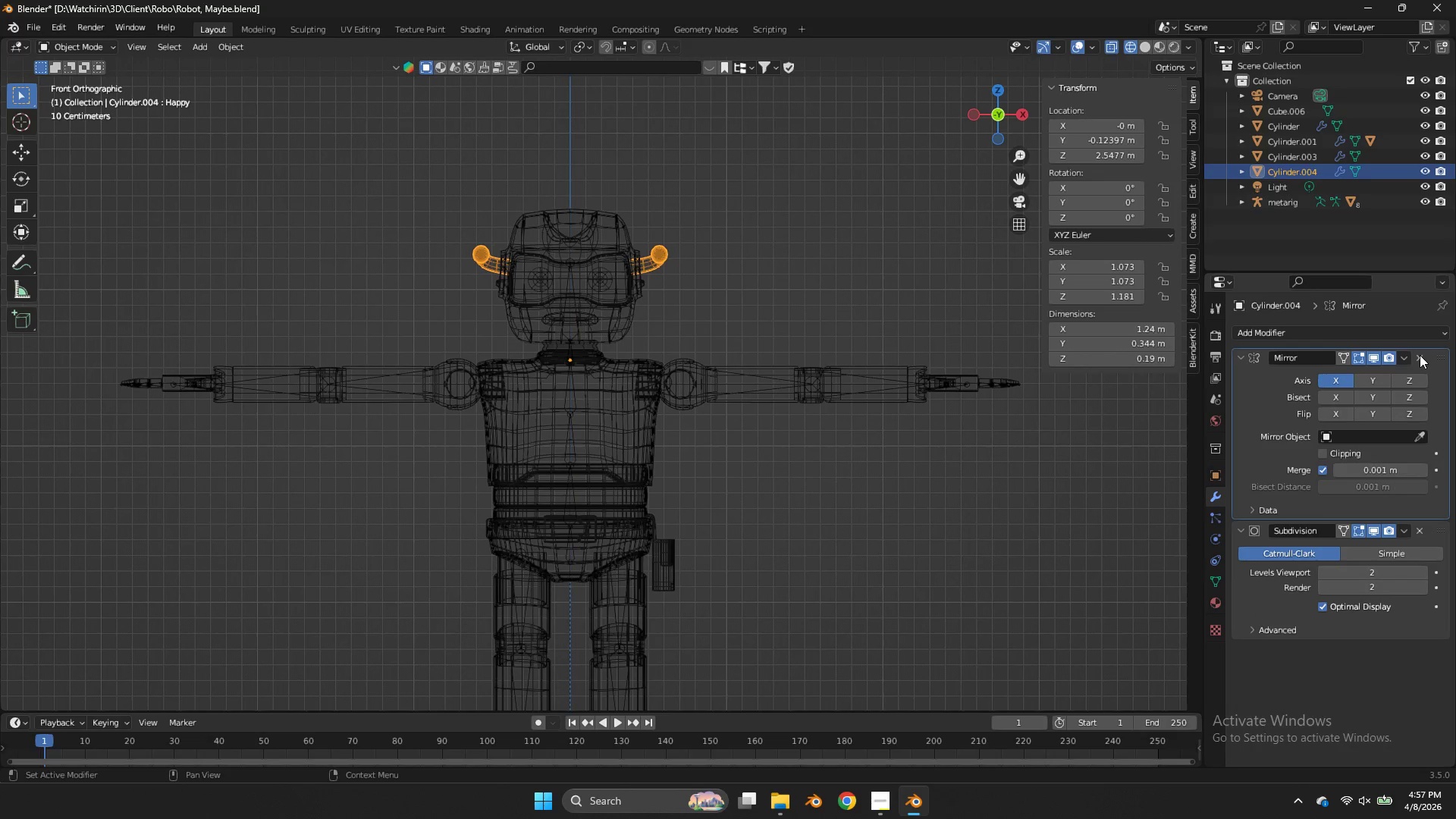 
double_click([868, 220])
 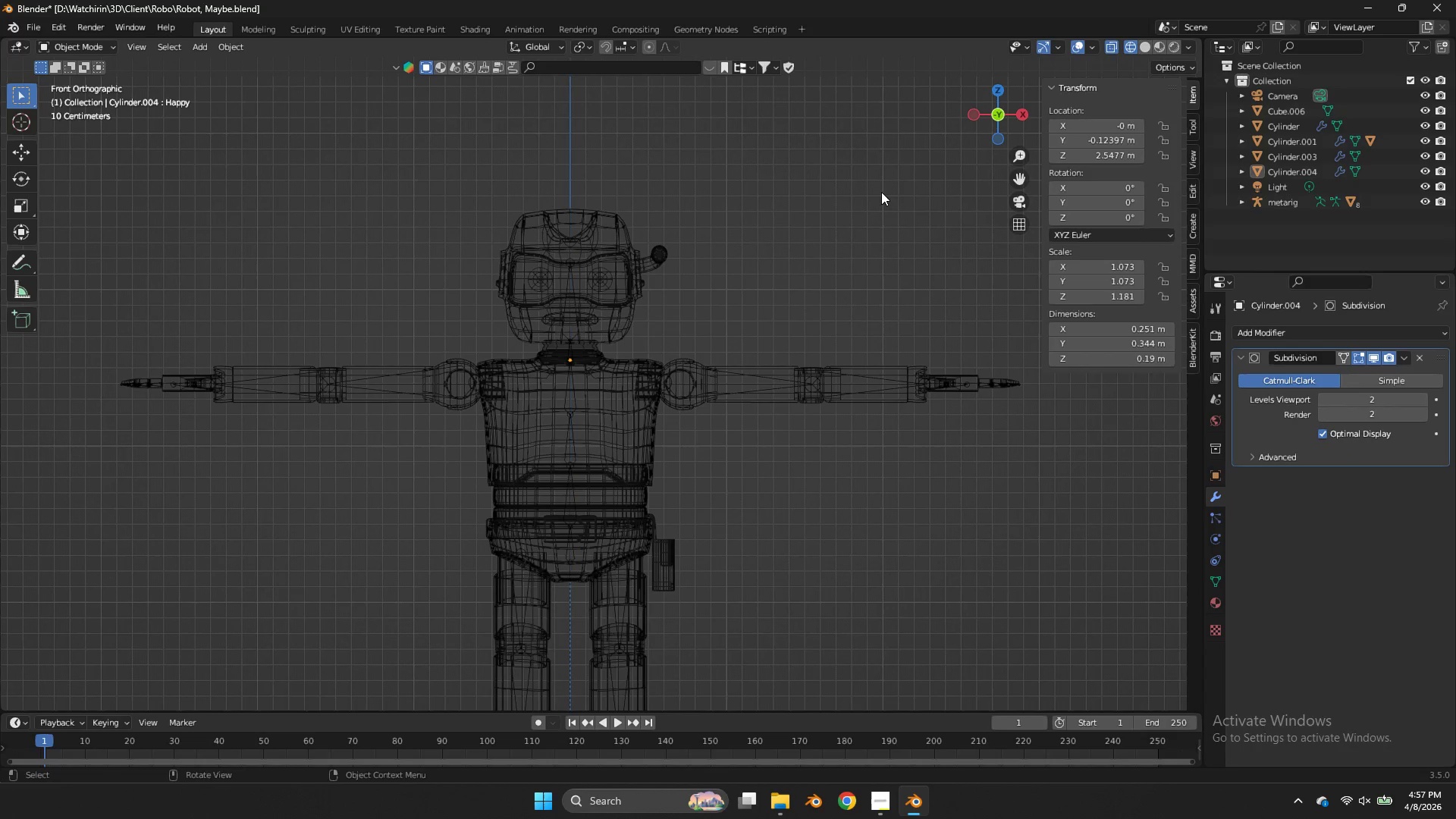 
key(Z)
 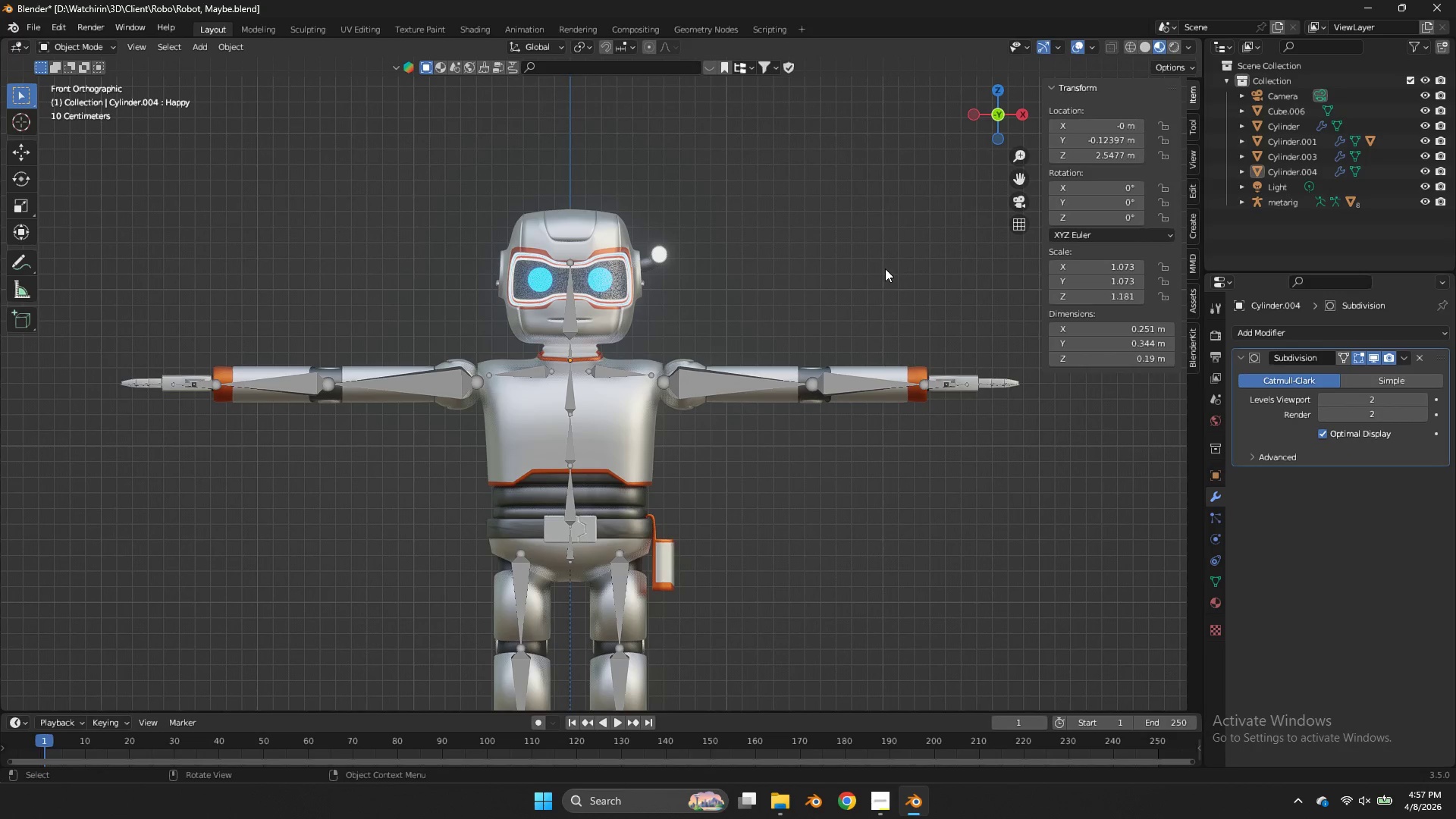 
key(Tab)
 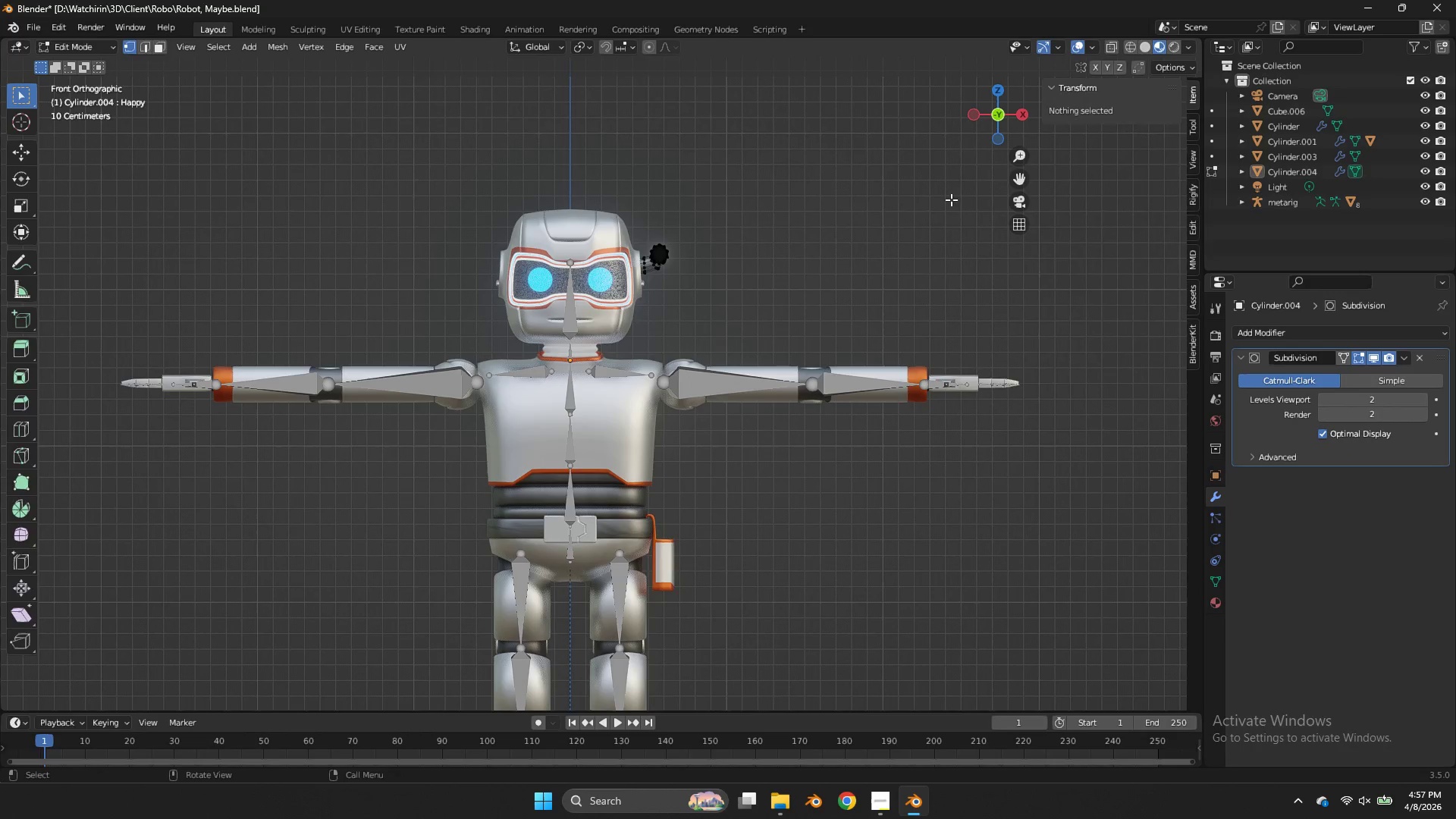 
key(Tab)
 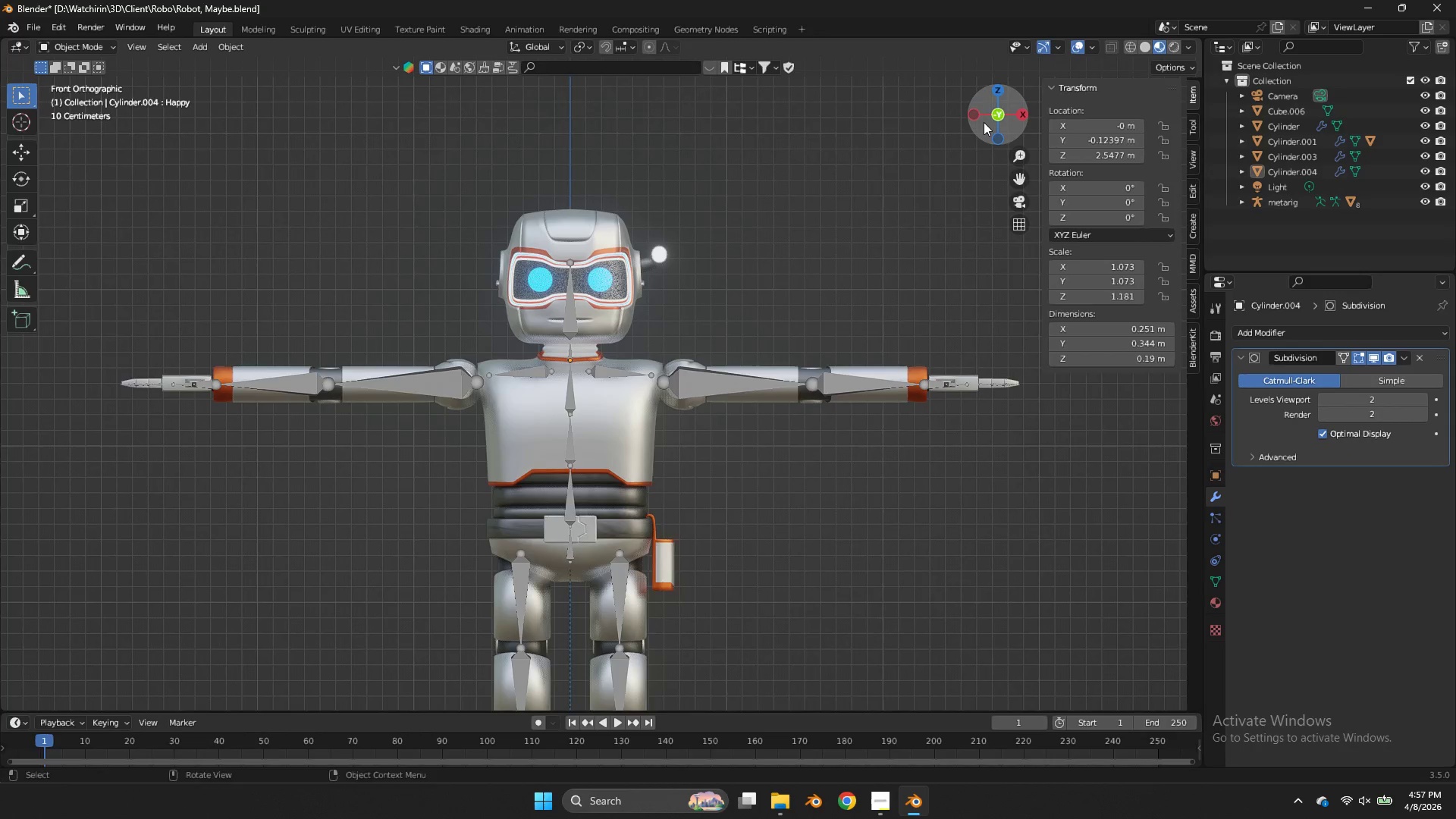 
left_click_drag(start_coordinate=[984, 122], to_coordinate=[981, 133])
 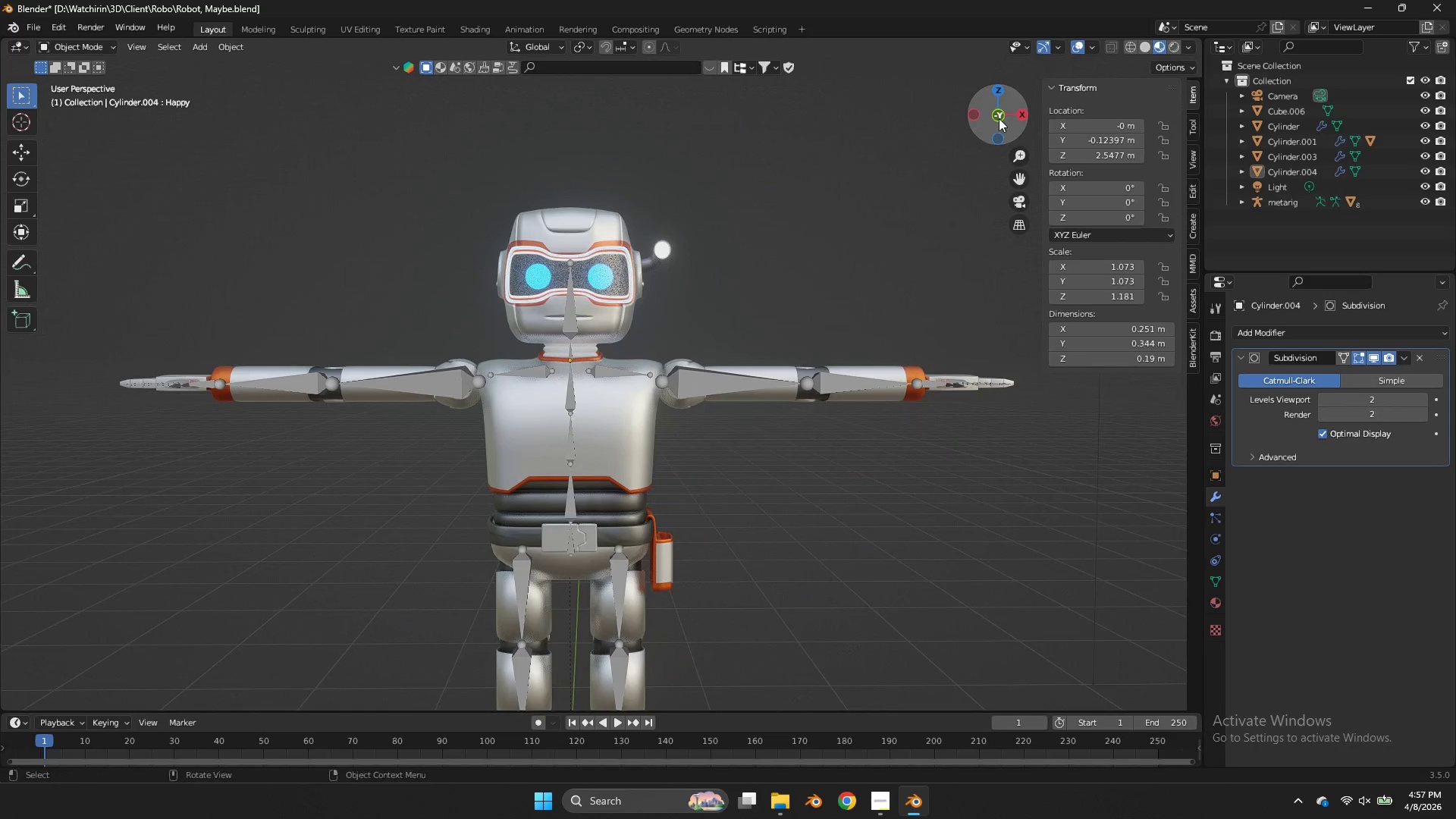 
left_click([999, 118])
 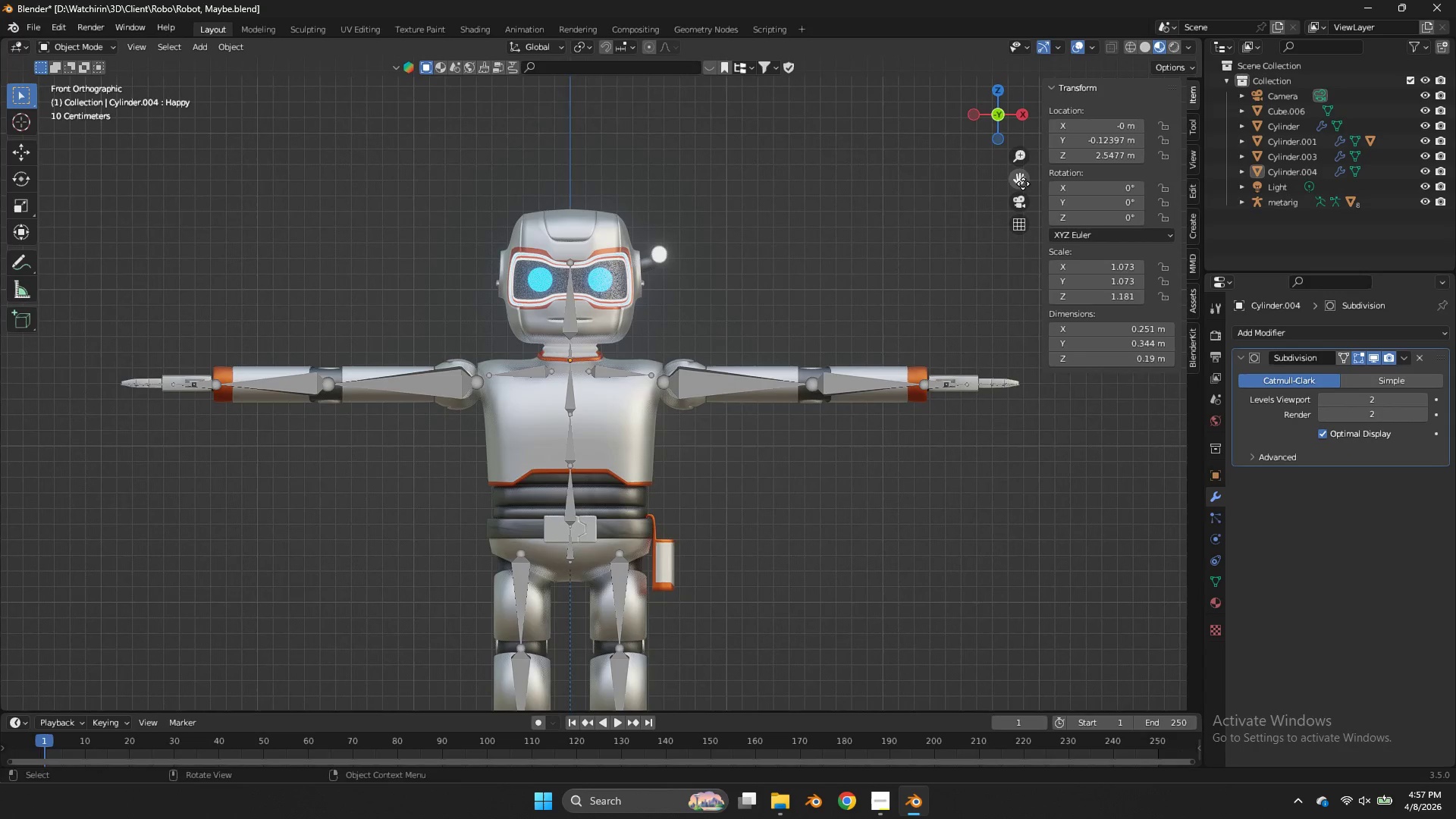 
left_click_drag(start_coordinate=[1023, 184], to_coordinate=[1119, 656])
 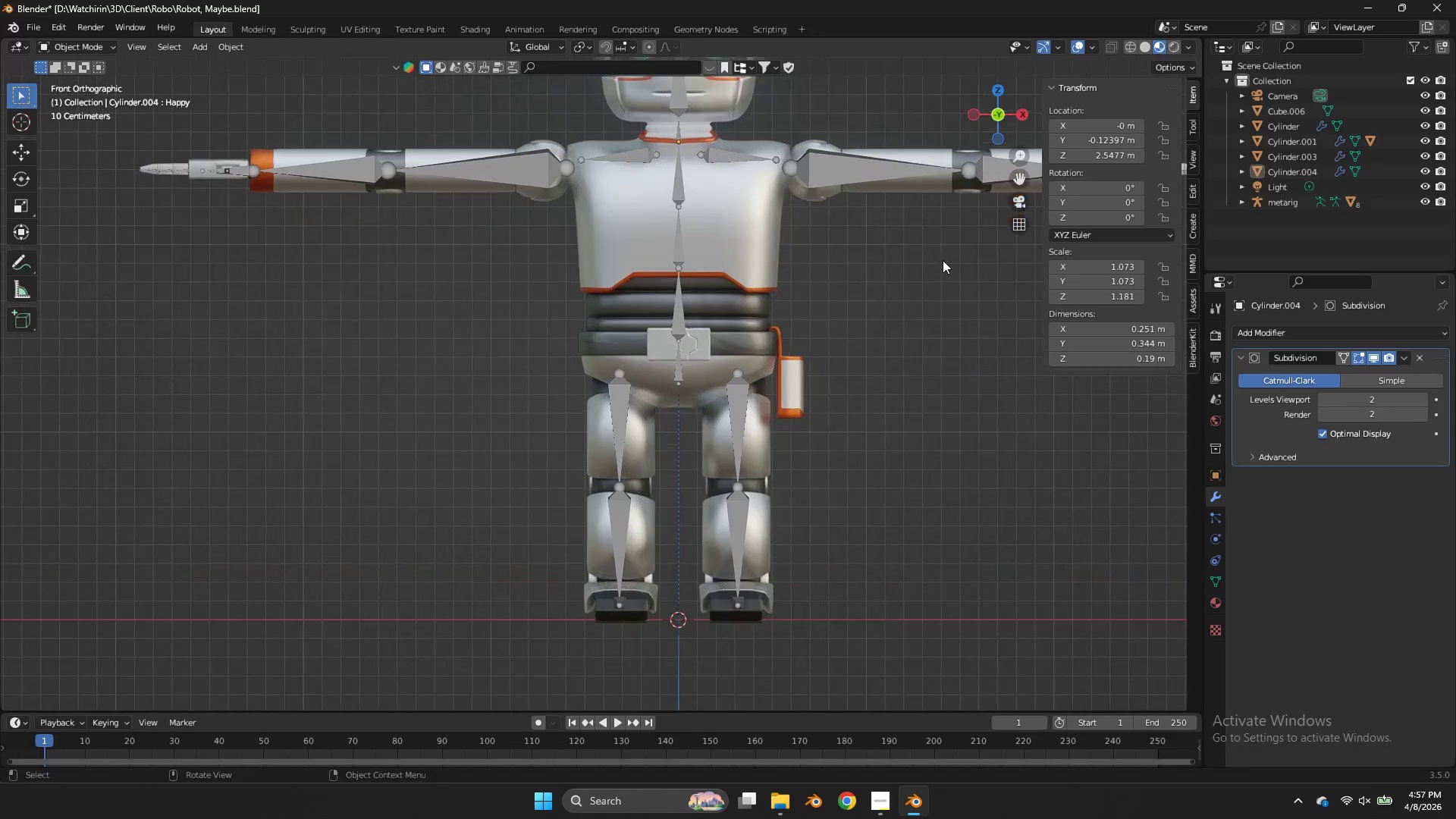 
scroll: coordinate [943, 260], scroll_direction: up, amount: 3.0
 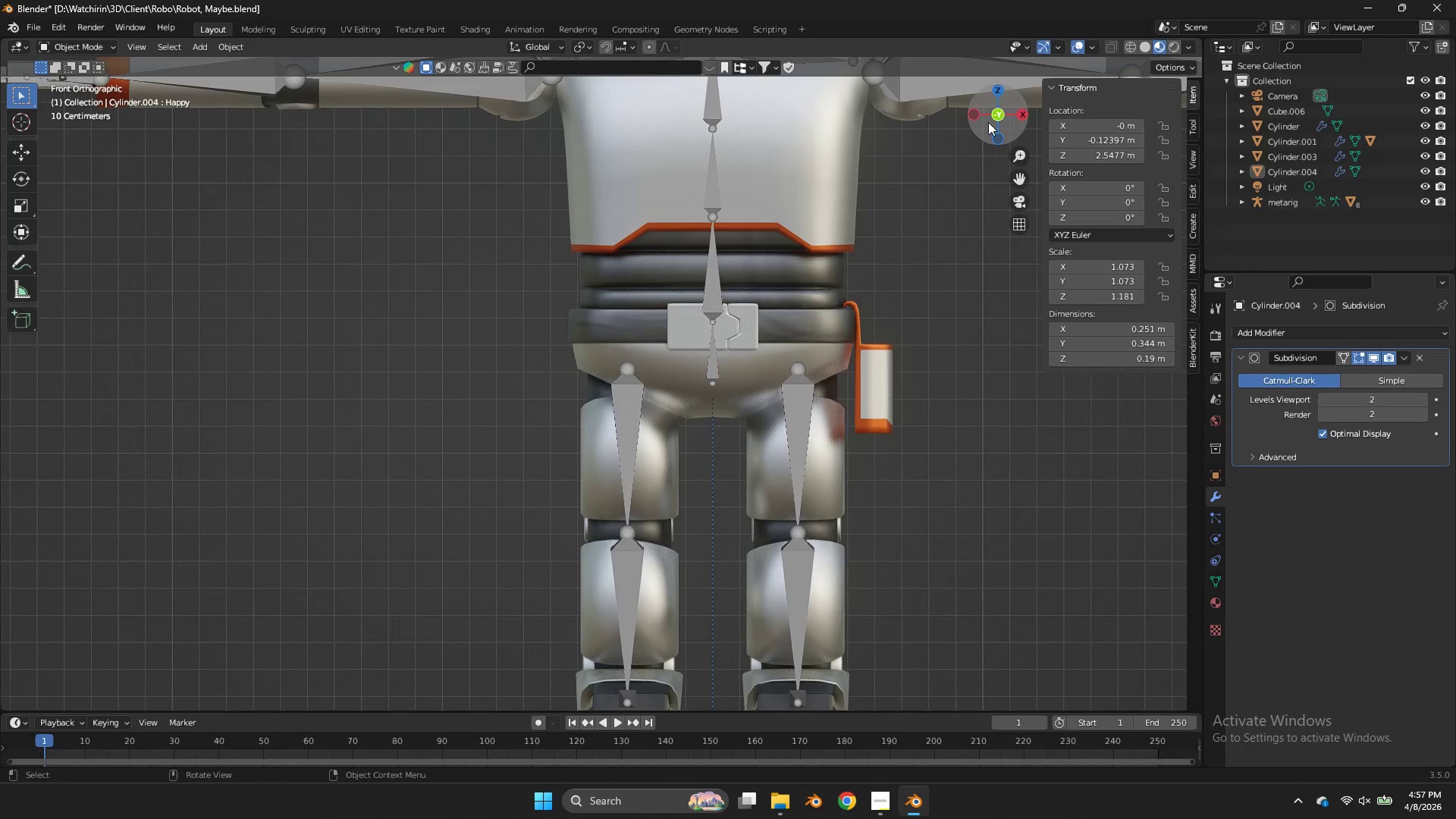 
left_click_drag(start_coordinate=[988, 124], to_coordinate=[142, 131])
 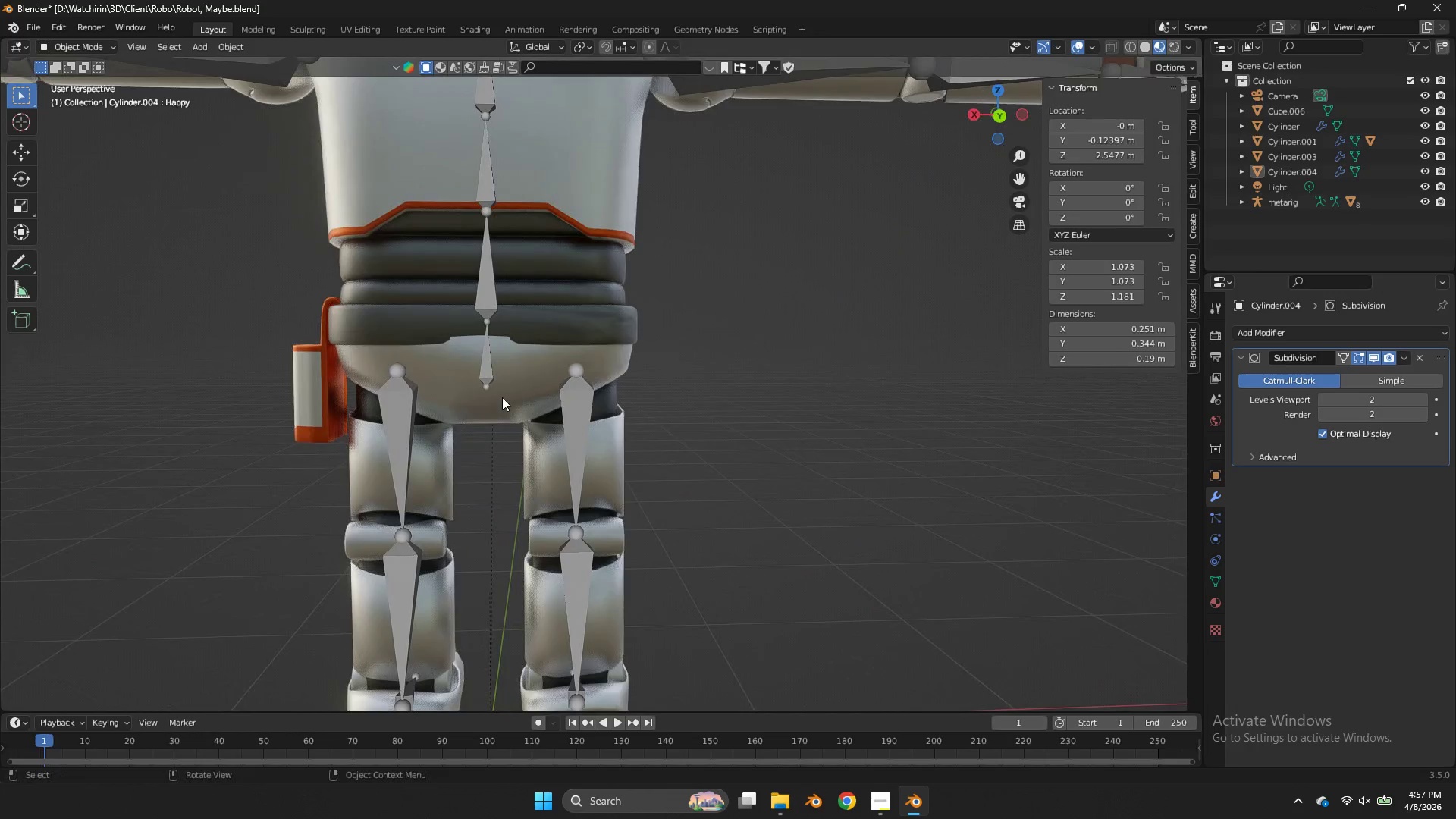 
left_click([502, 397])
 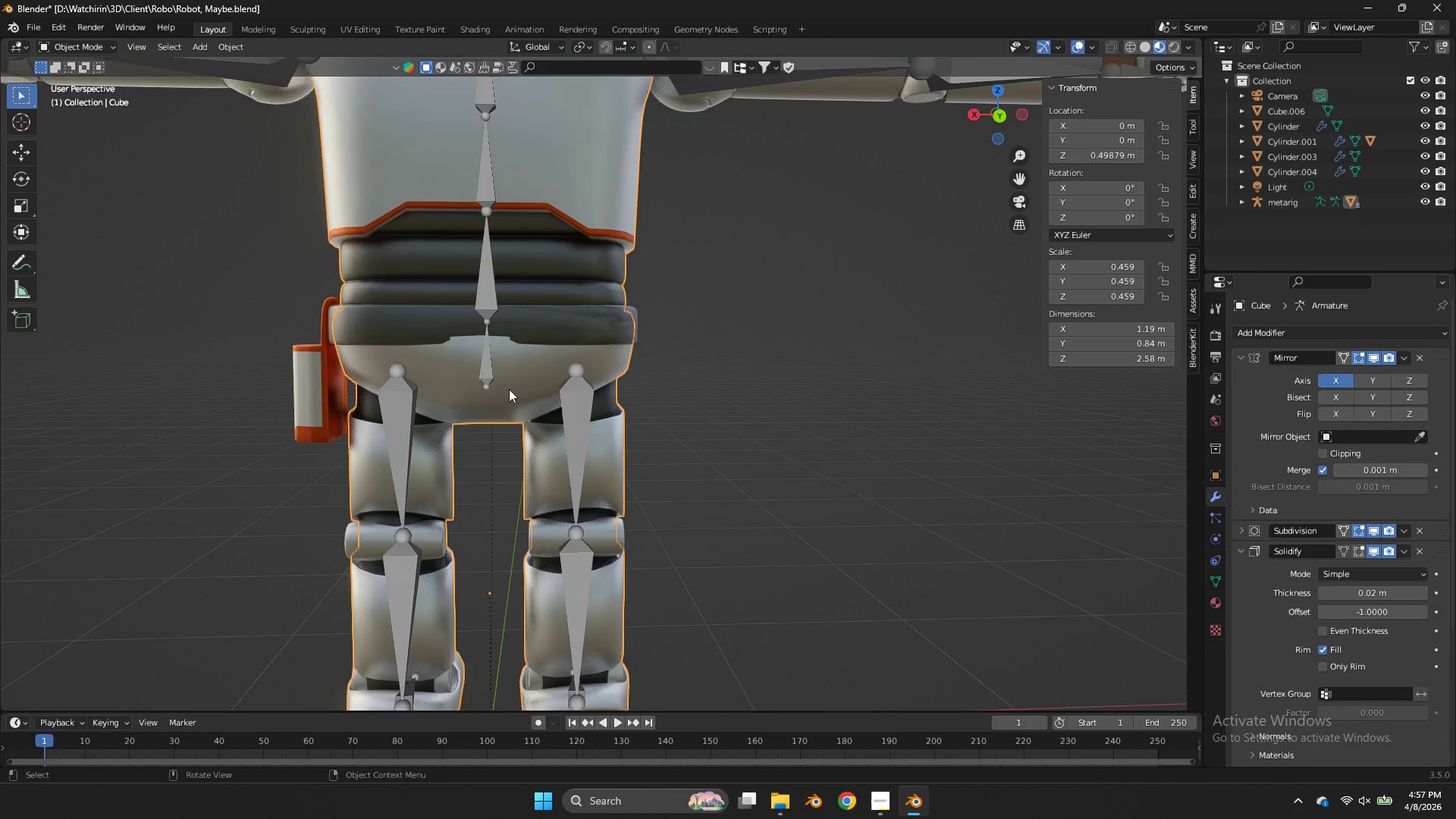 
key(Tab)
 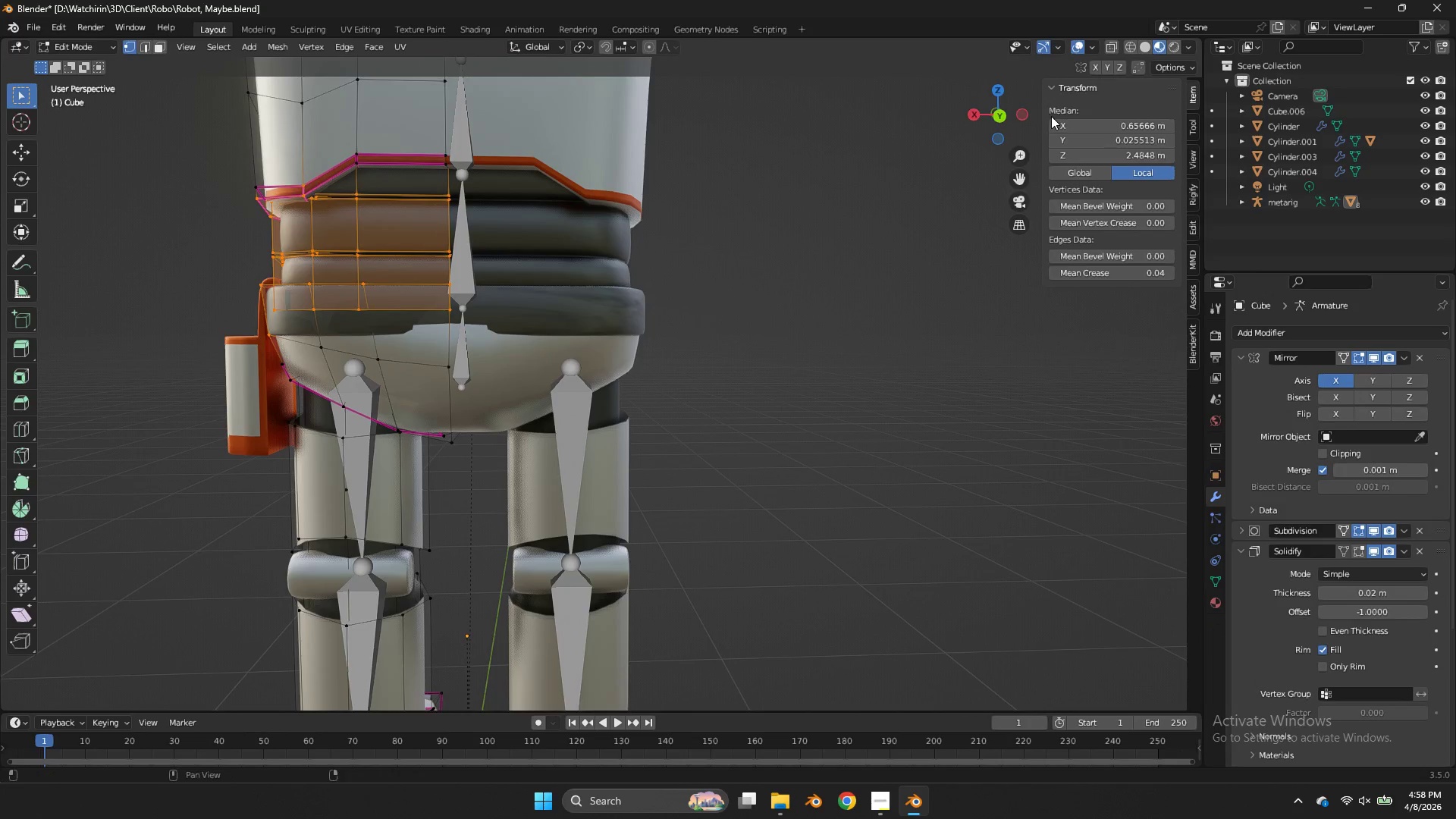 
scroll: coordinate [508, 391], scroll_direction: up, amount: 1.0
 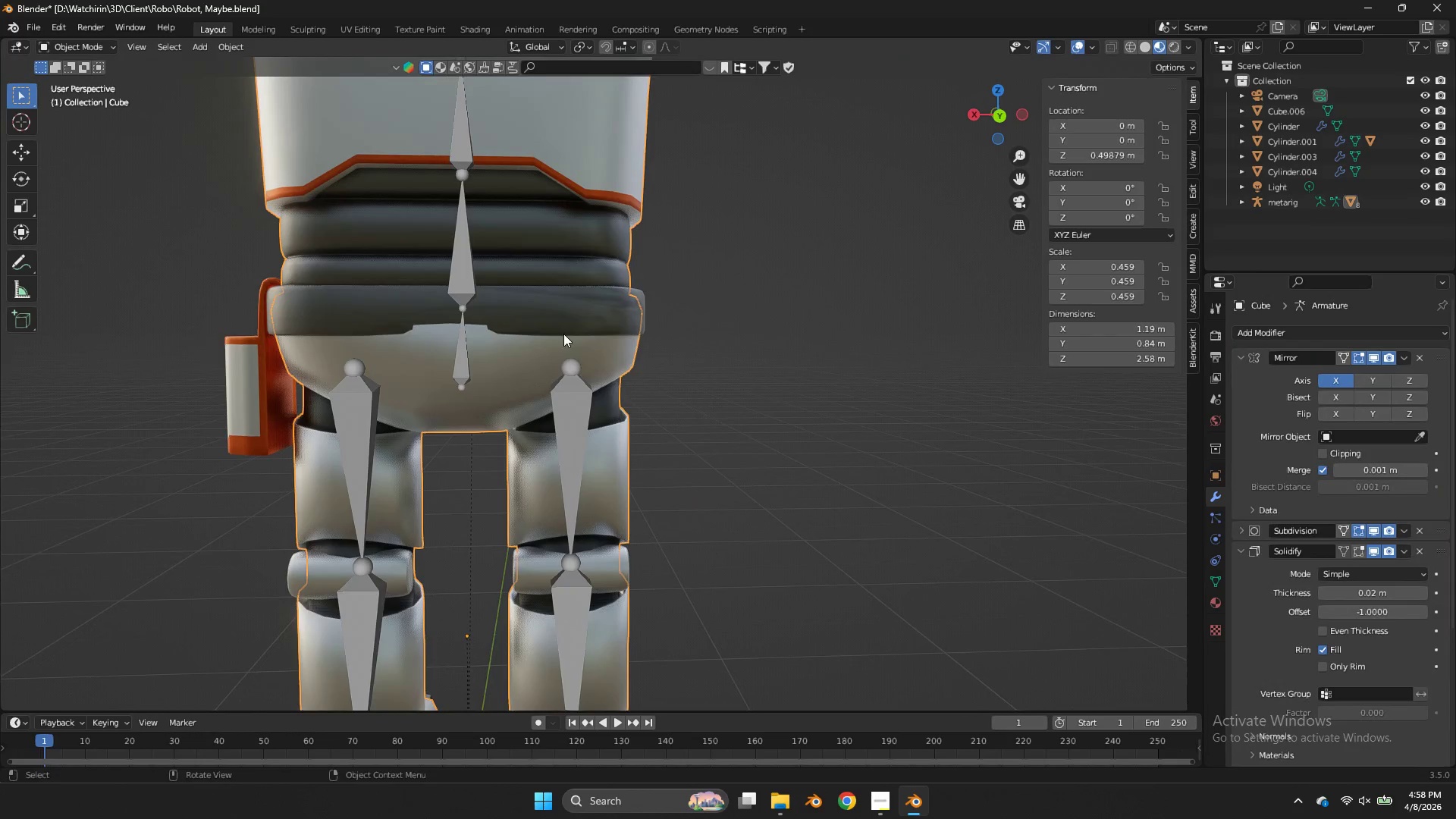 
left_click_drag(start_coordinate=[1019, 108], to_coordinate=[1101, 93])
 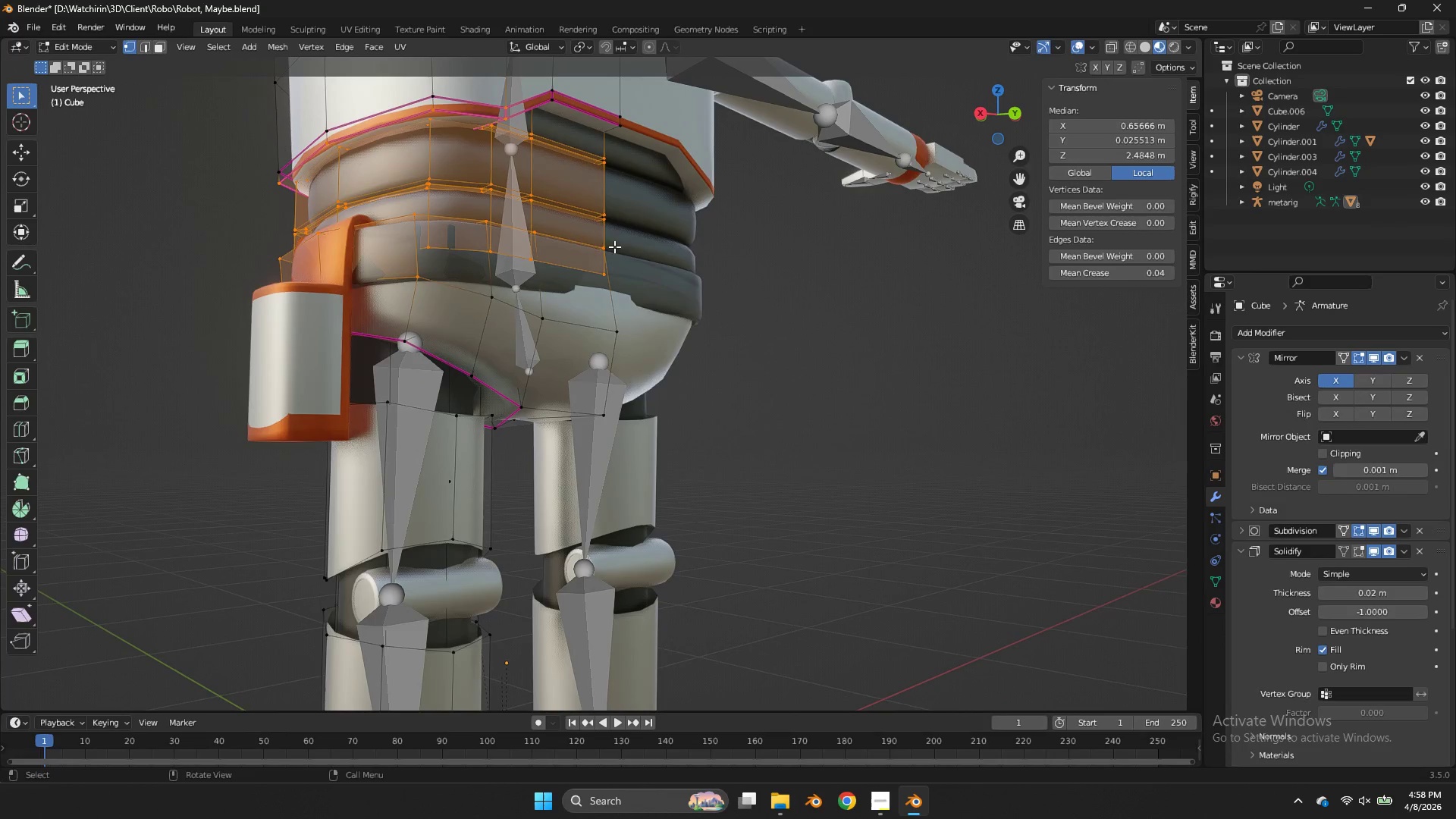 
left_click([610, 249])
 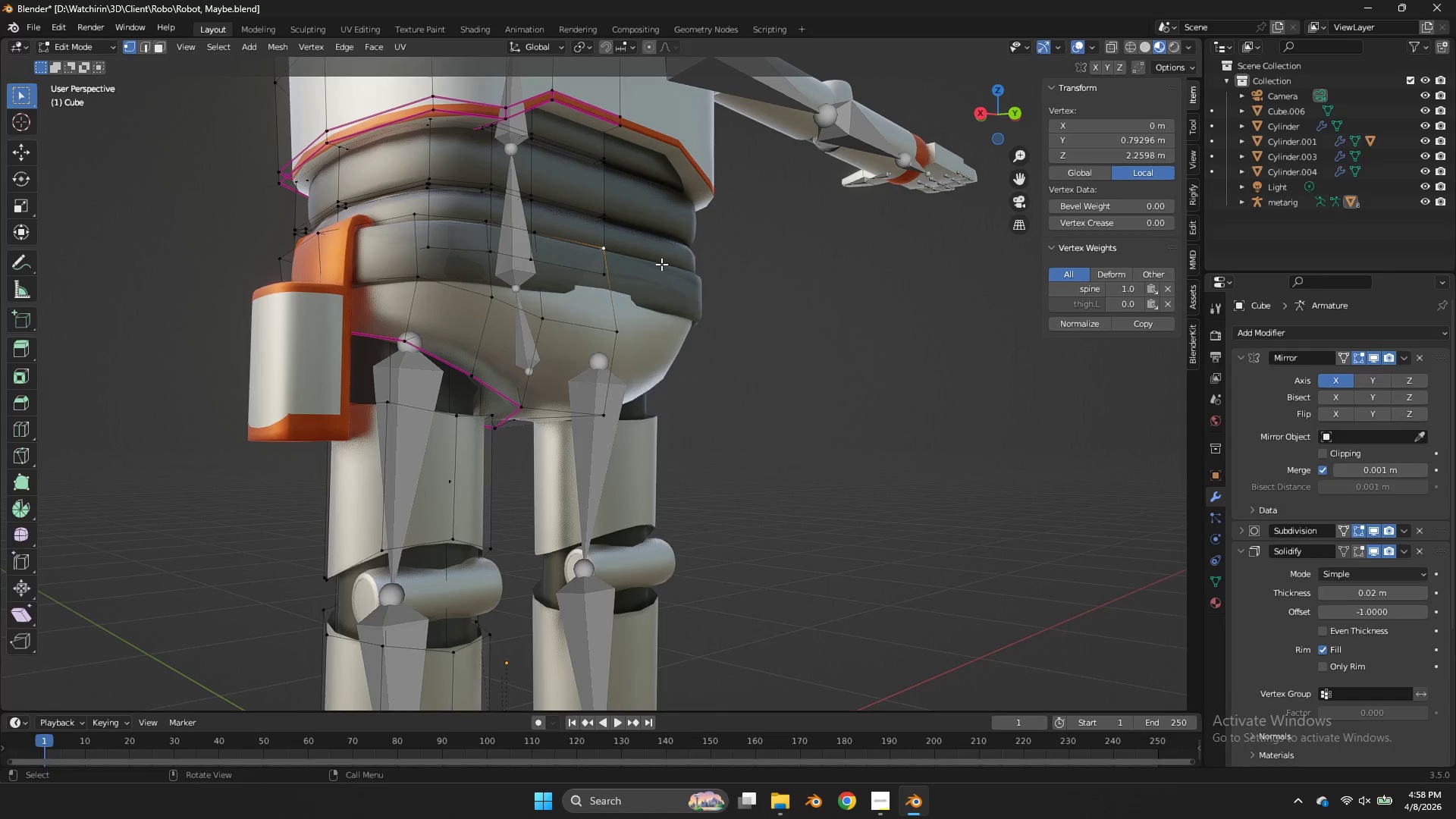 
type(gy)
 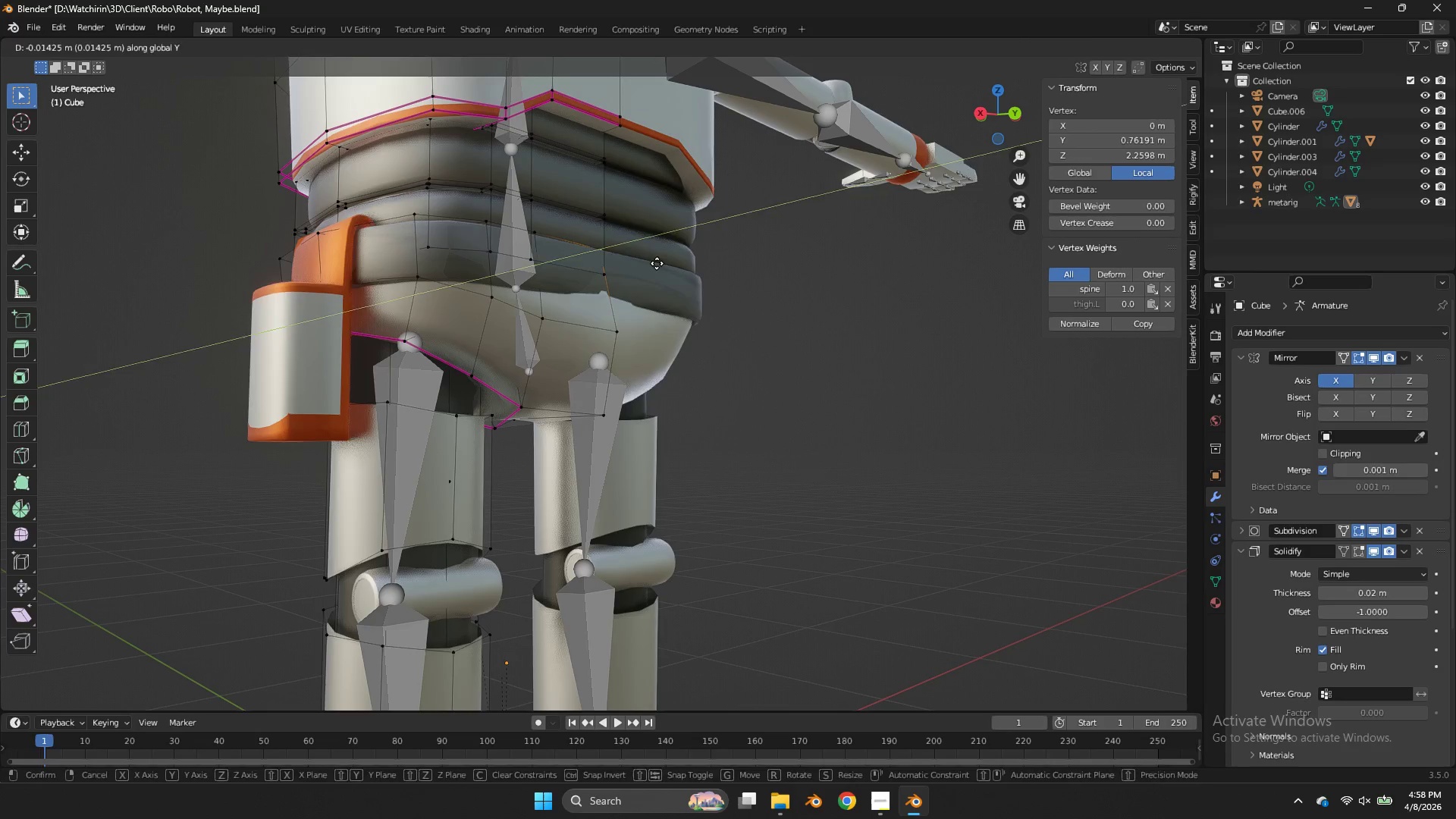 
right_click([657, 263])
 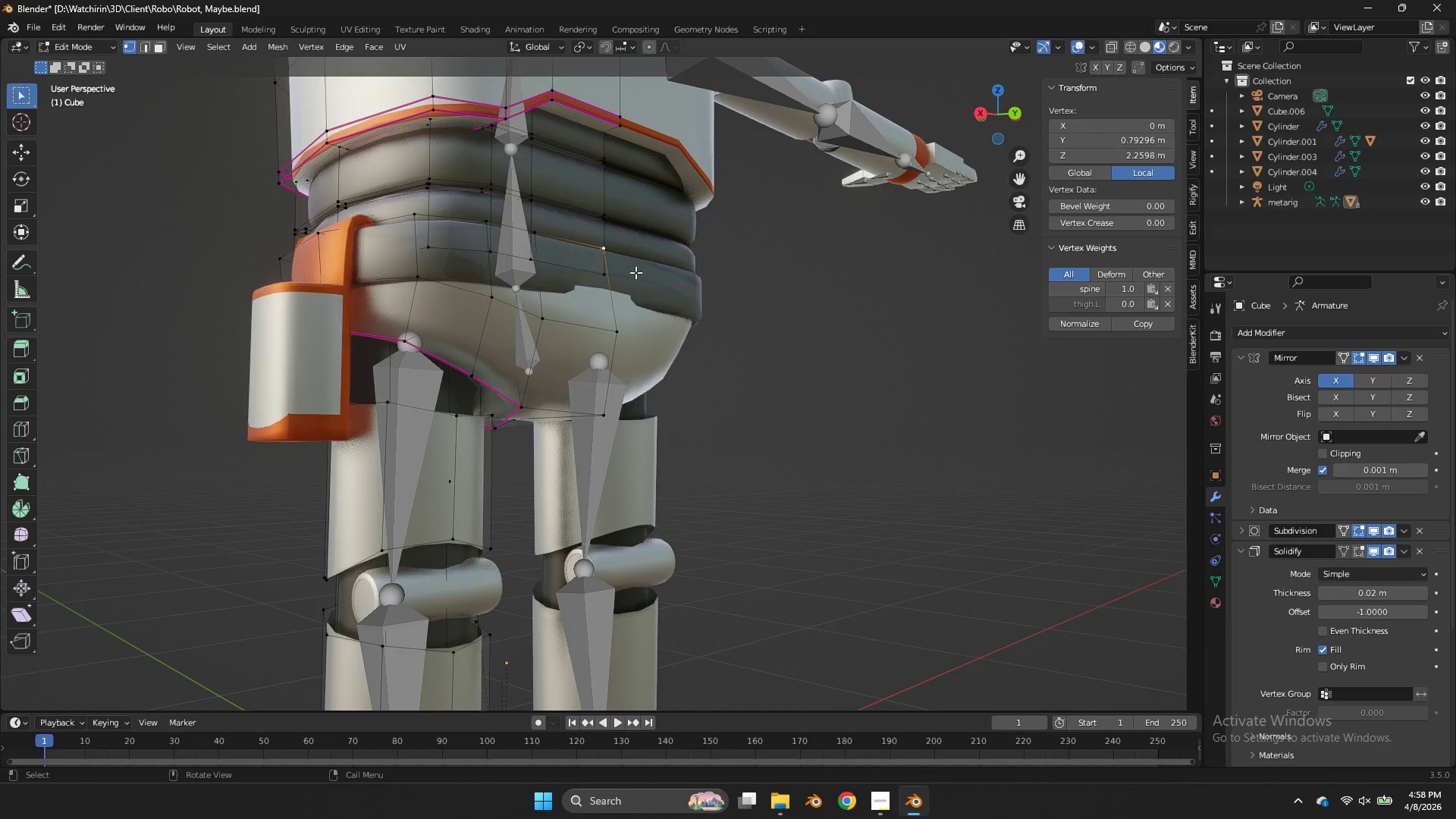 
key(Tab)
 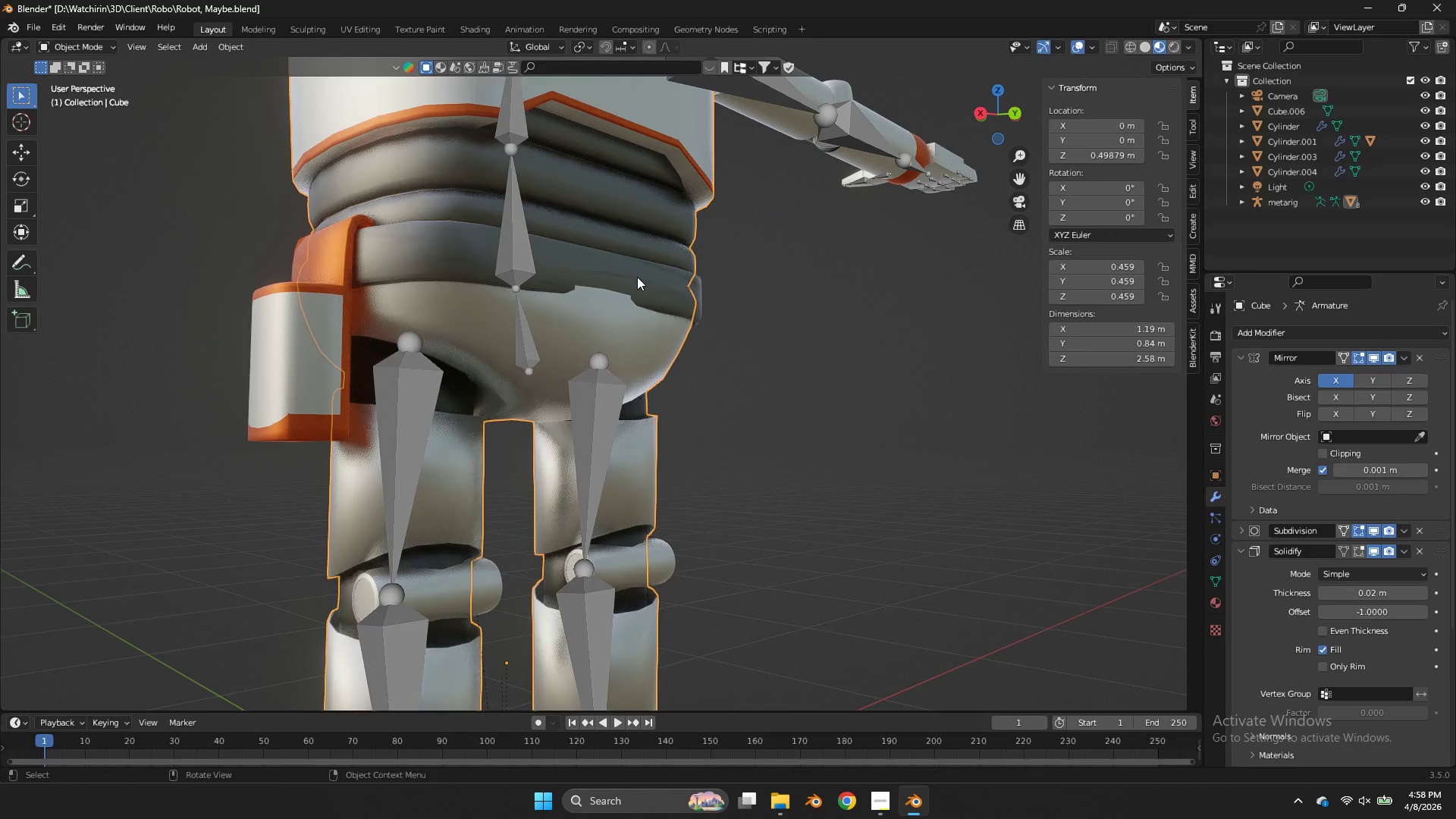 
left_click([637, 277])
 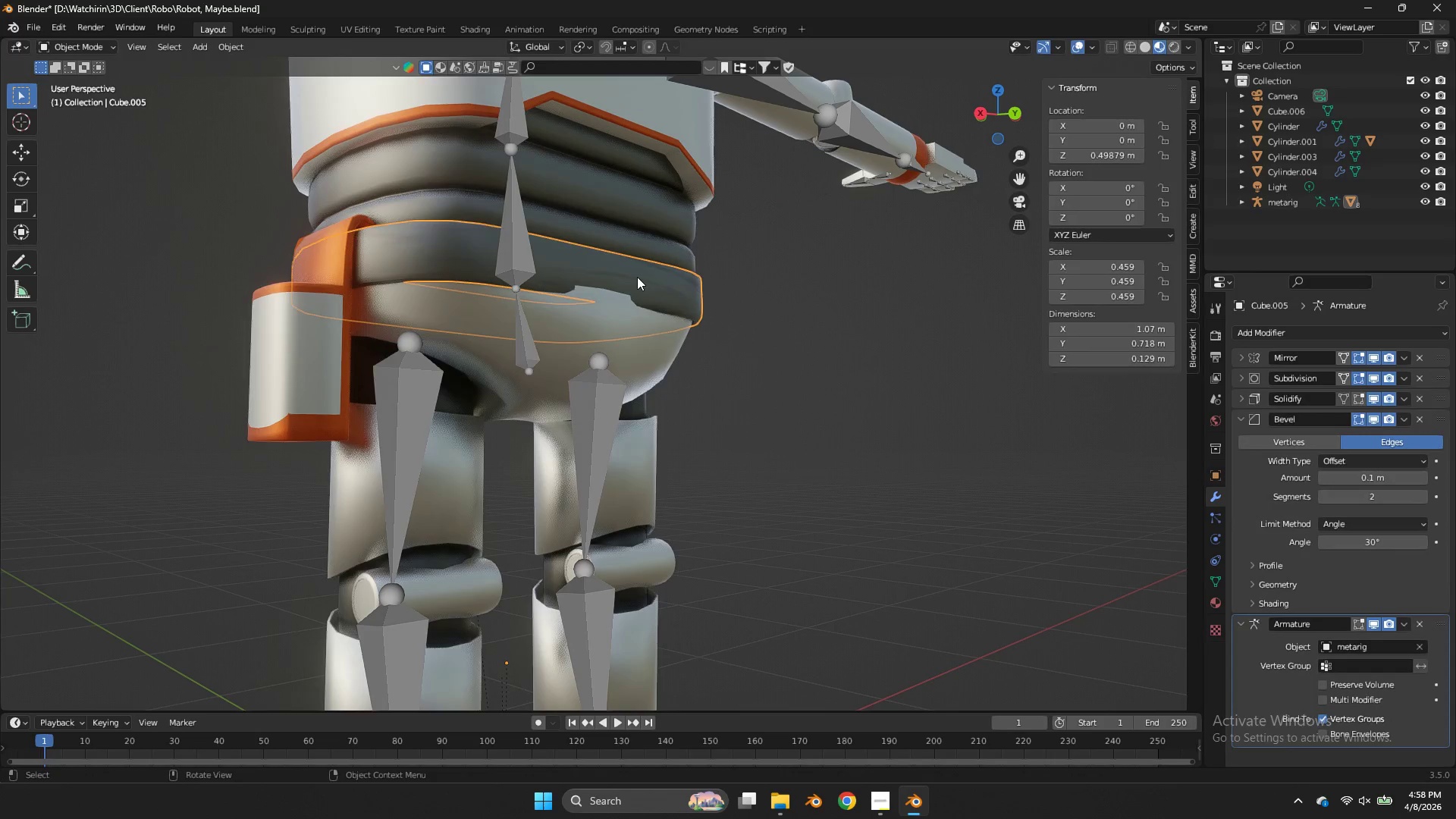 
key(Tab)
 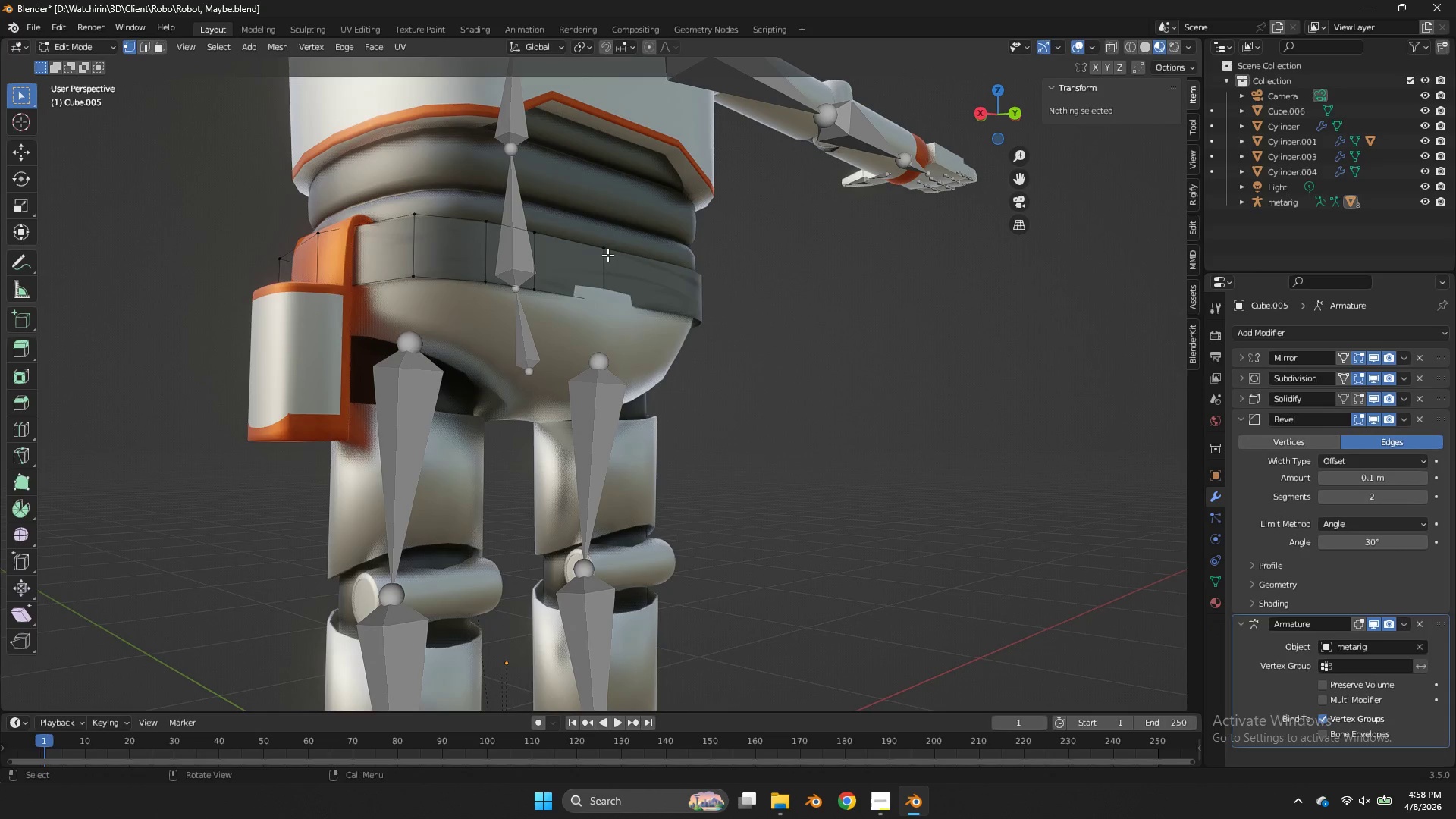 
left_click([606, 251])
 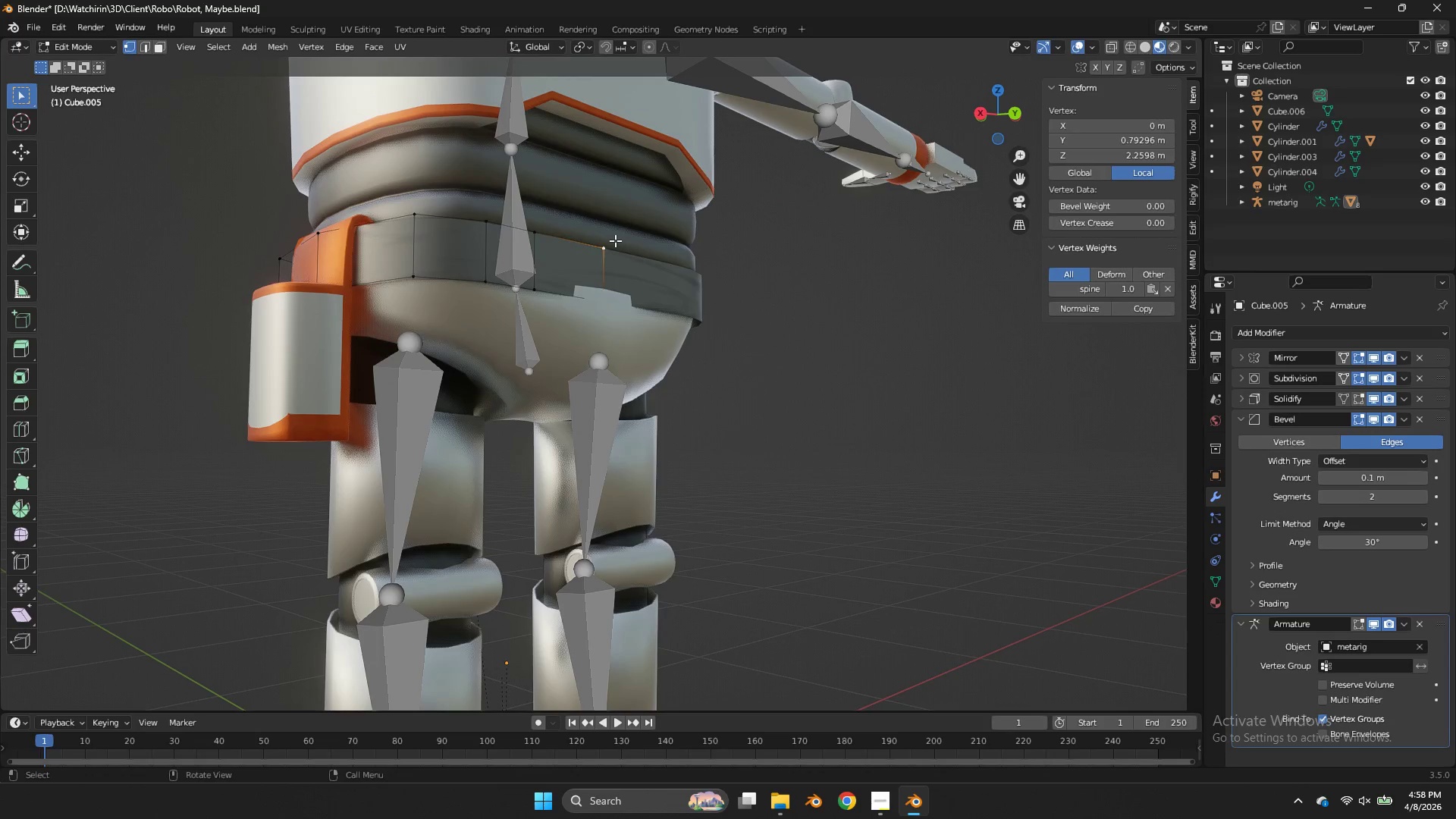 
type(zzgy)
 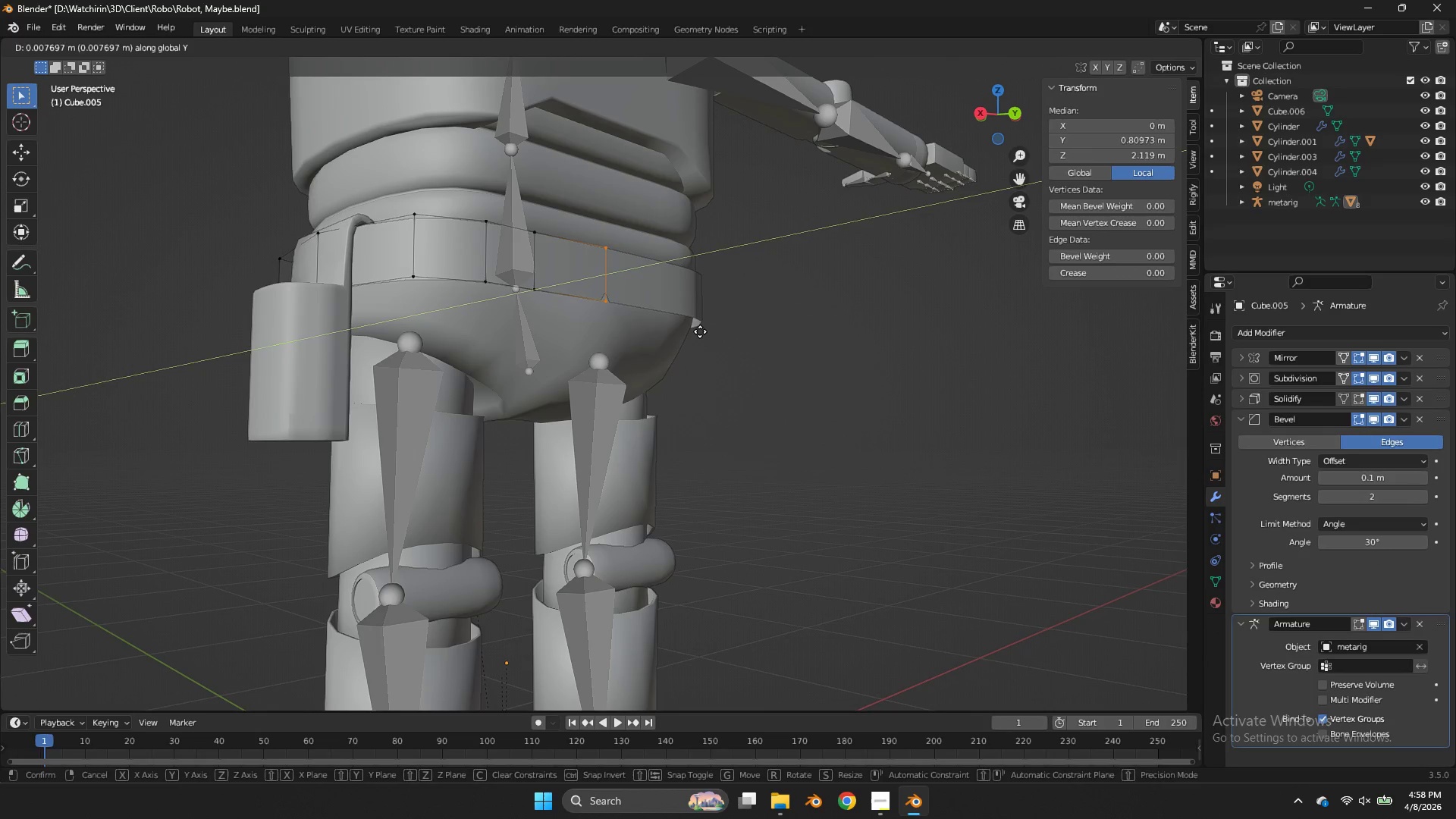 
left_click_drag(start_coordinate=[619, 242], to_coordinate=[587, 332])
 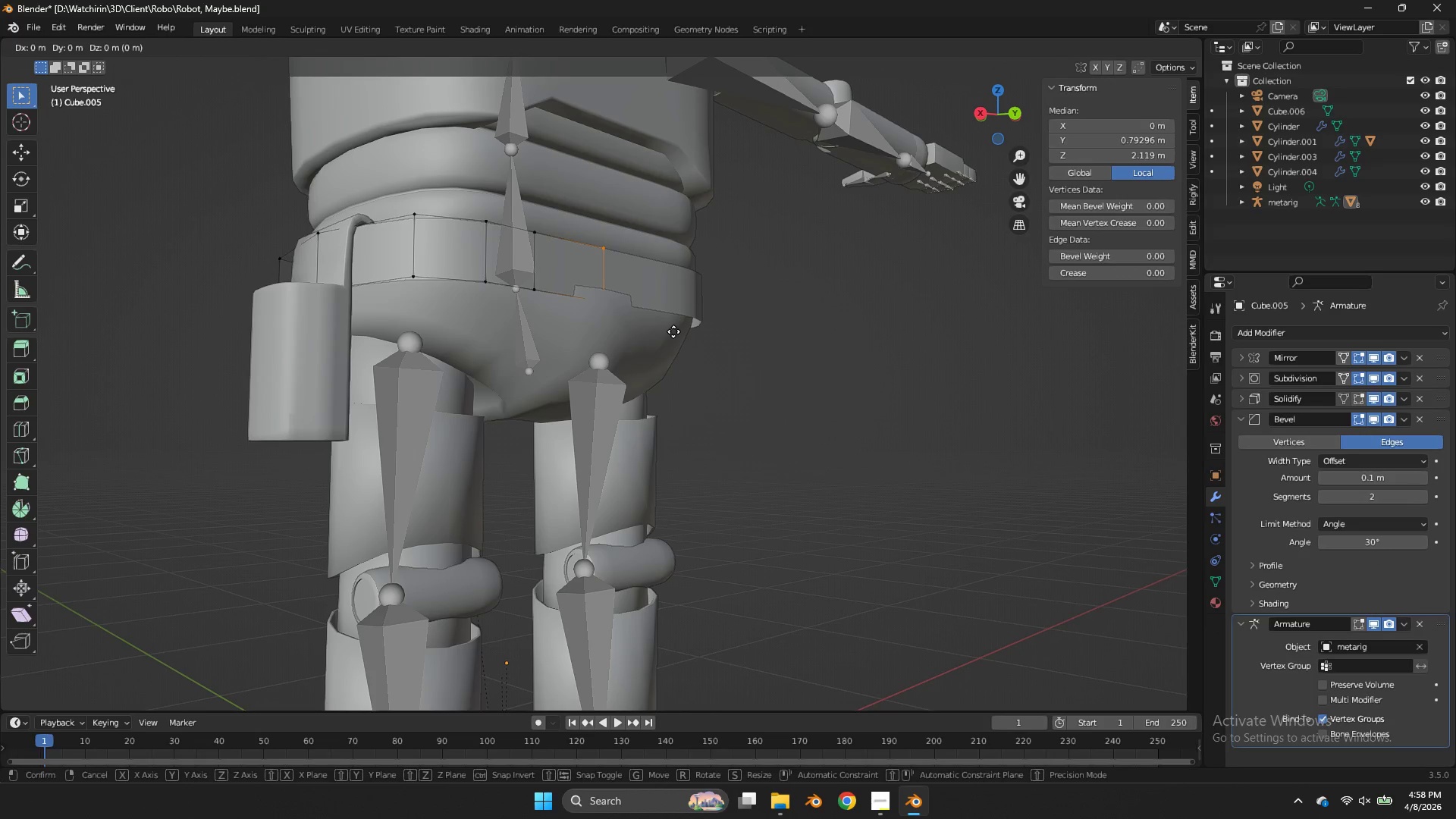 
hold_key(key=ShiftLeft, duration=0.98)
left_click([711, 333])
 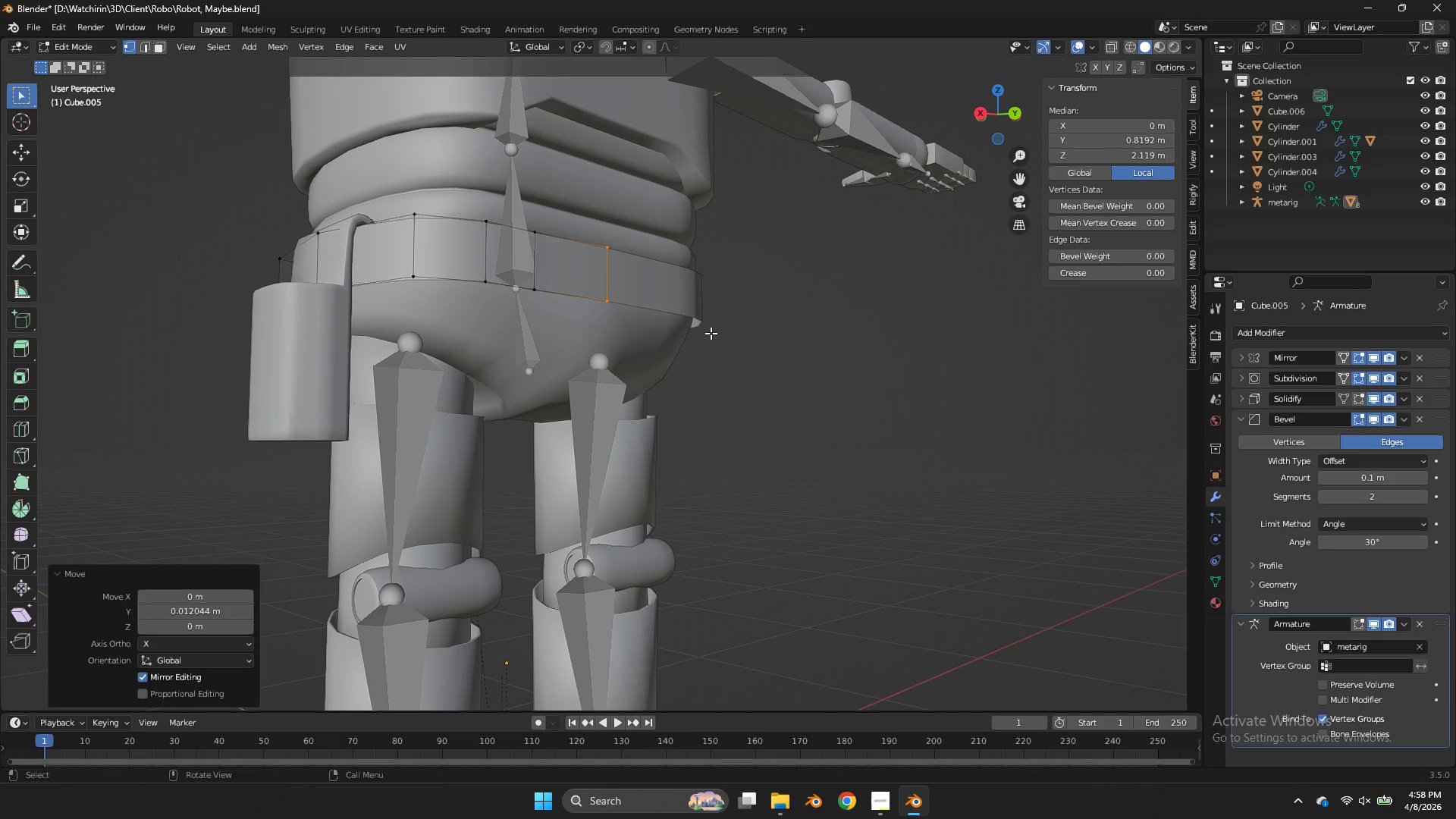 
key(Control+ControlLeft)
 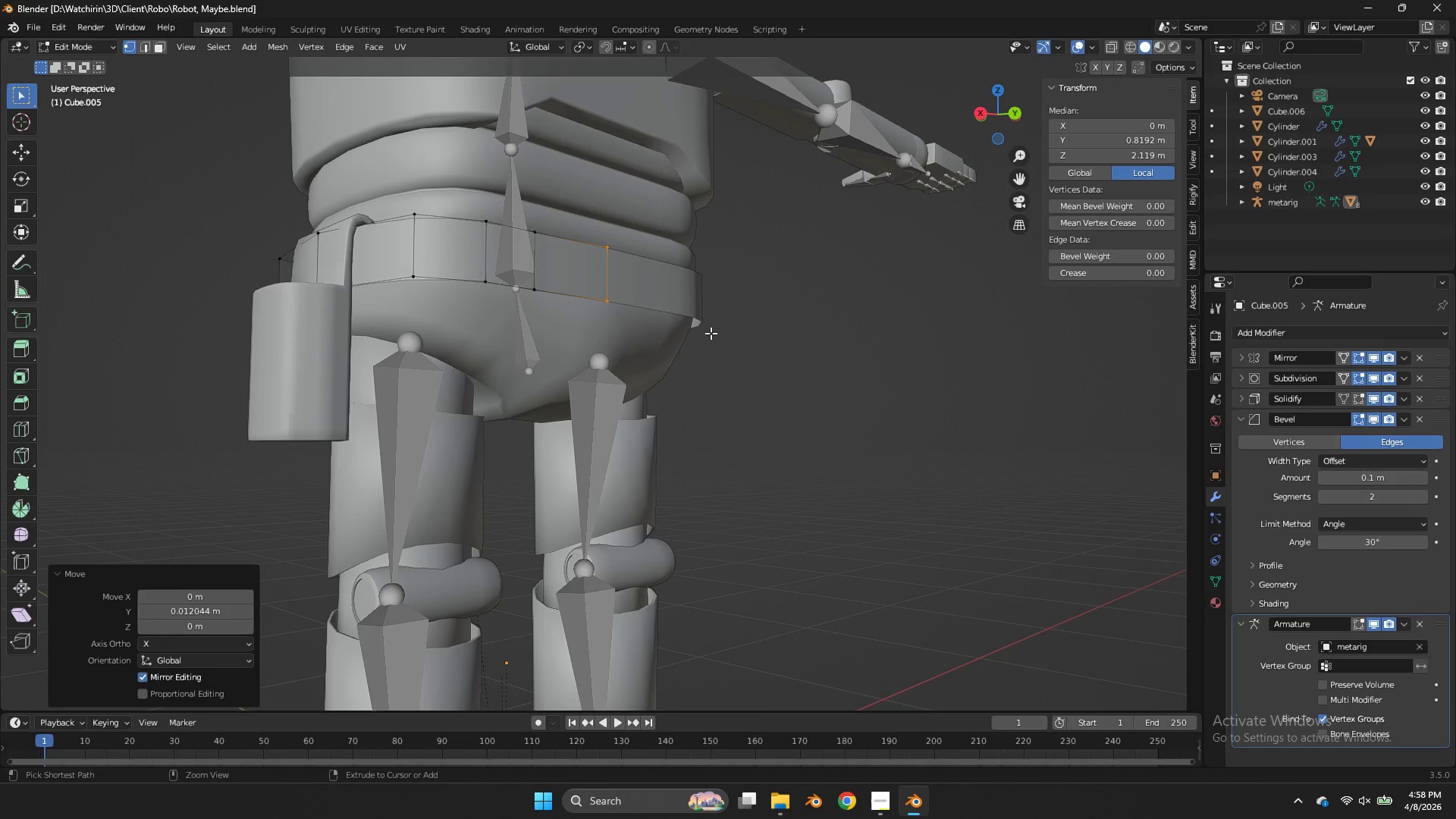 
key(Control+S)
 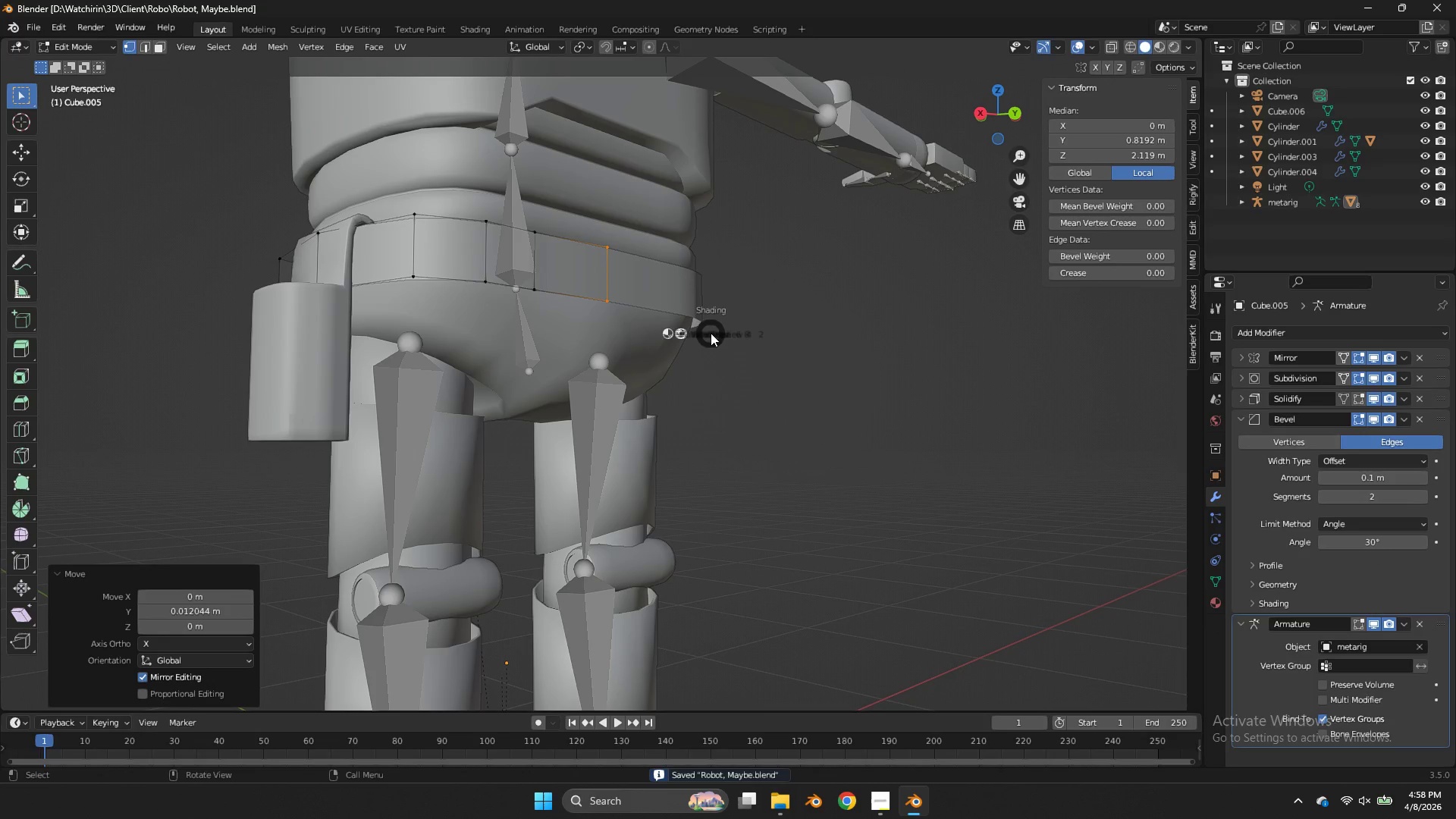 
key(Z)
 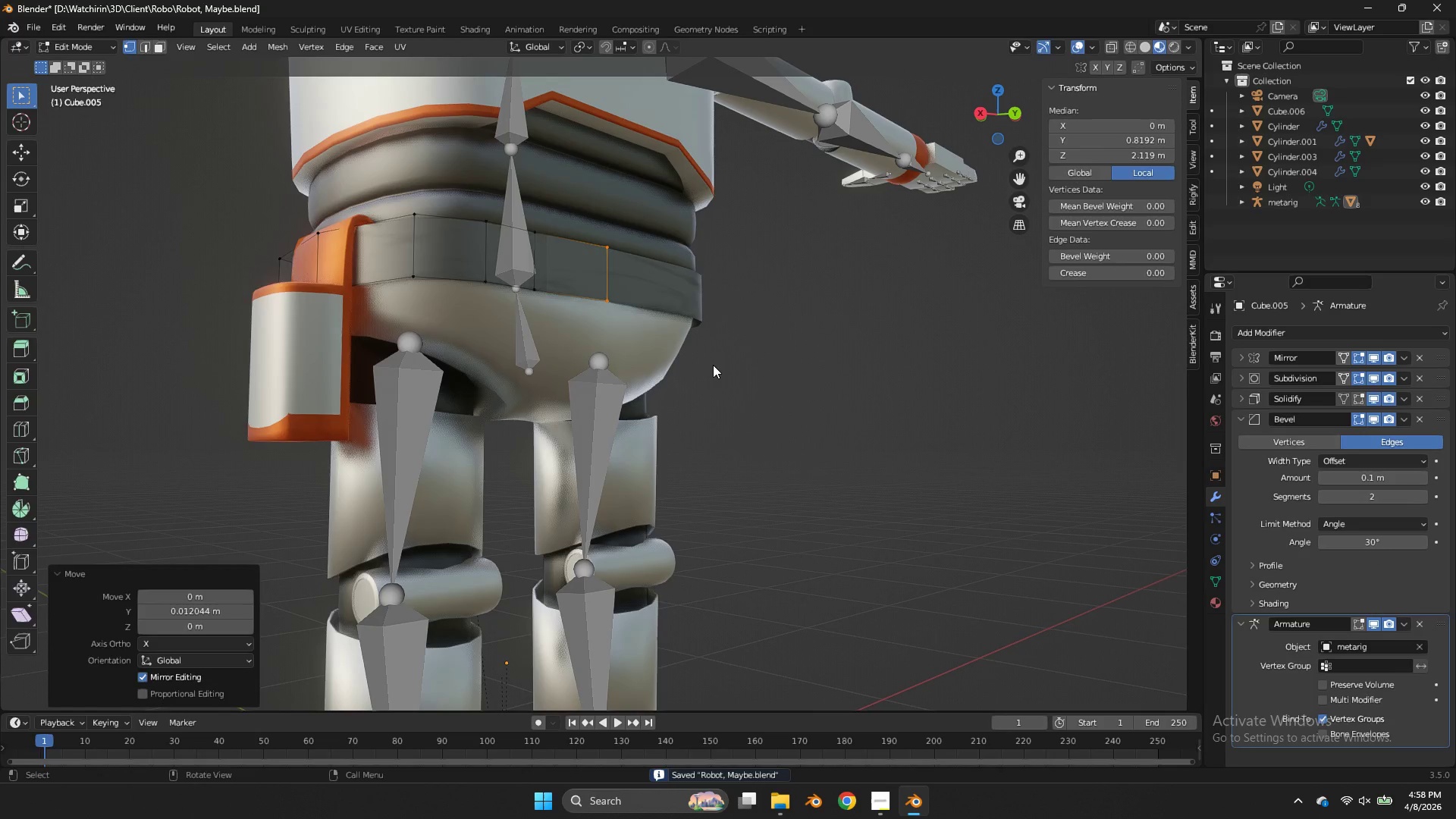 
key(Tab)
key(Tab)
type(gy)
 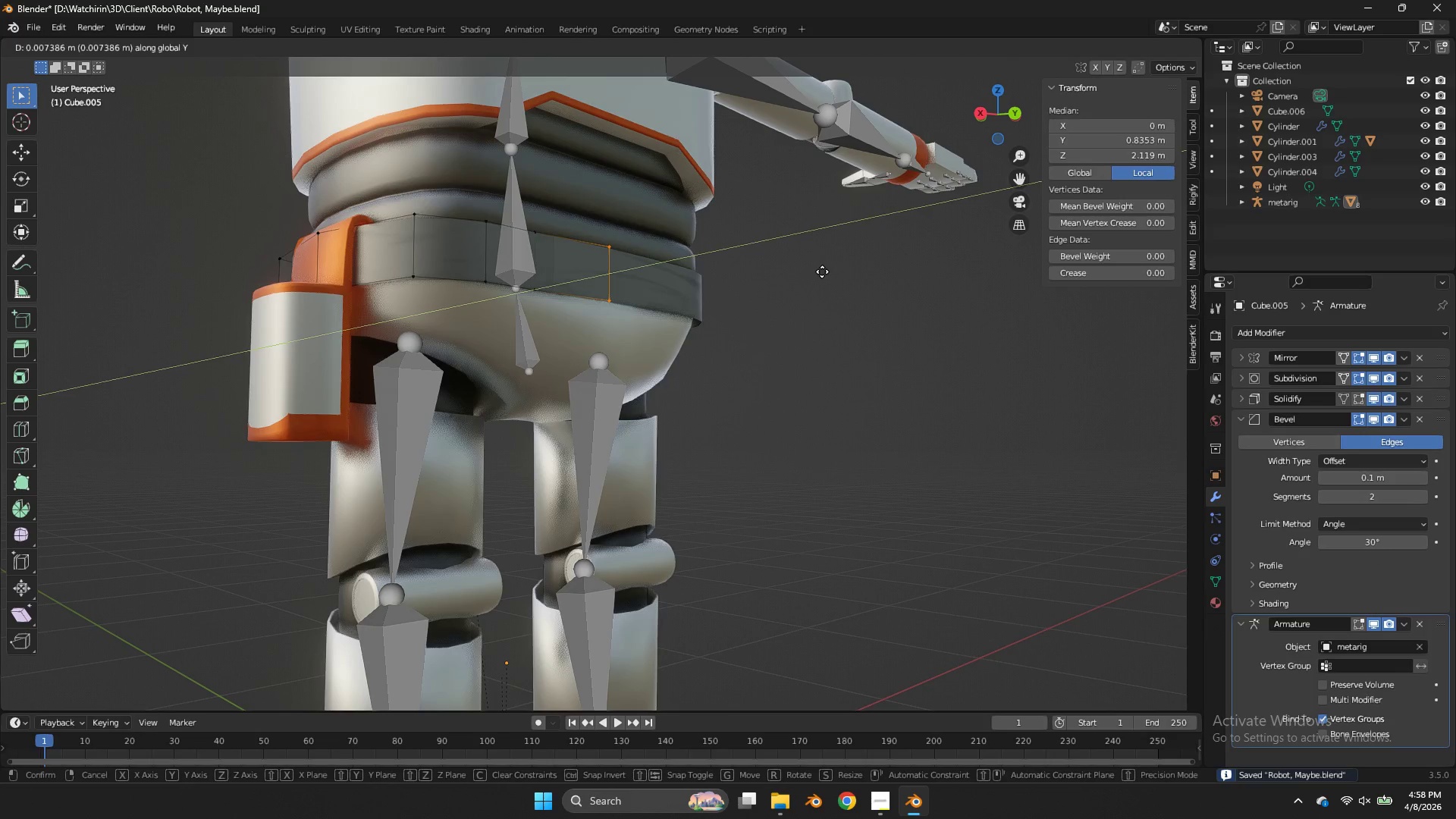 
hold_key(key=ShiftLeft, duration=0.53)
left_click([838, 273])
 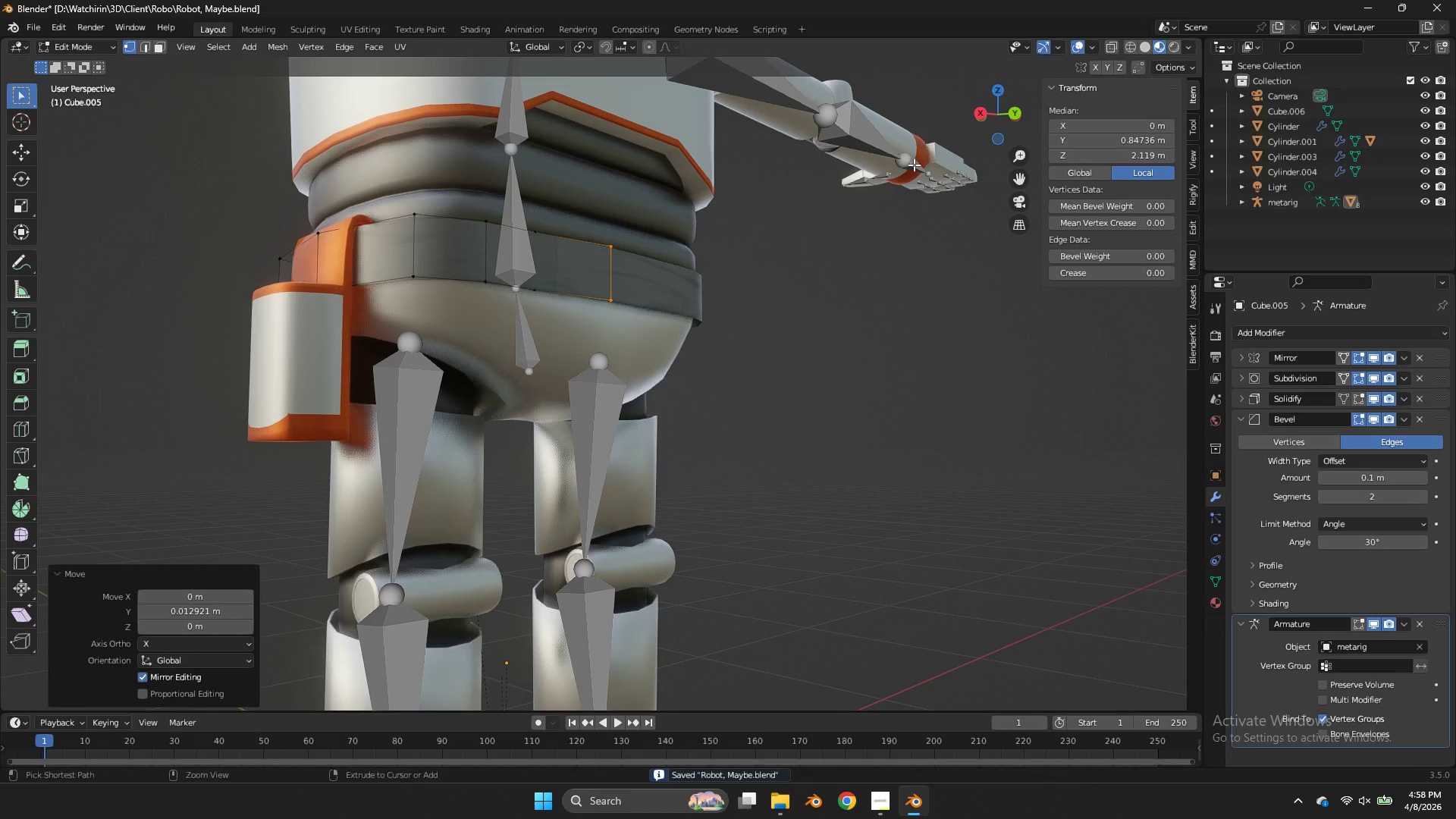 
key(Control+ControlLeft)
 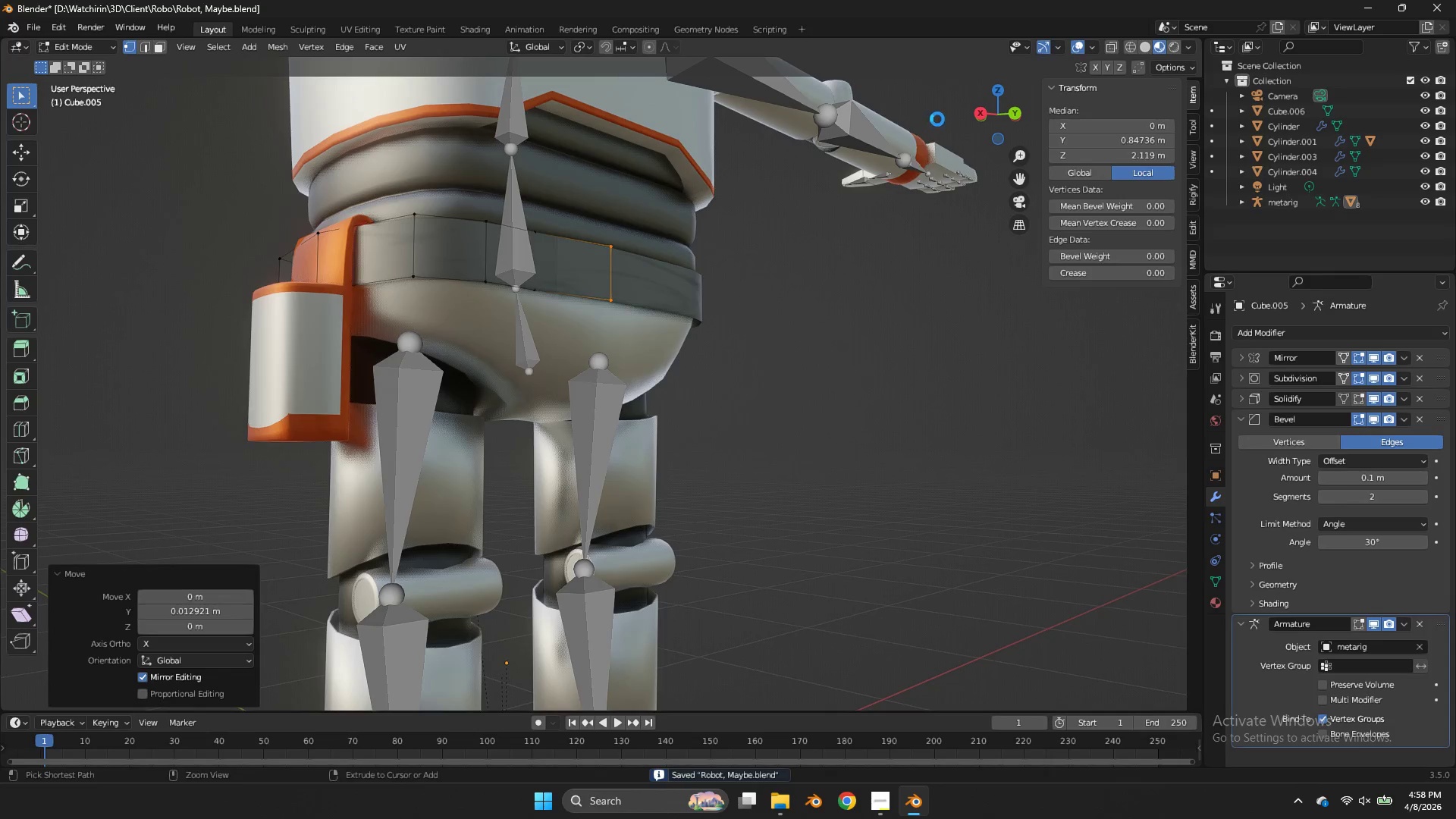 
key(Control+S)
 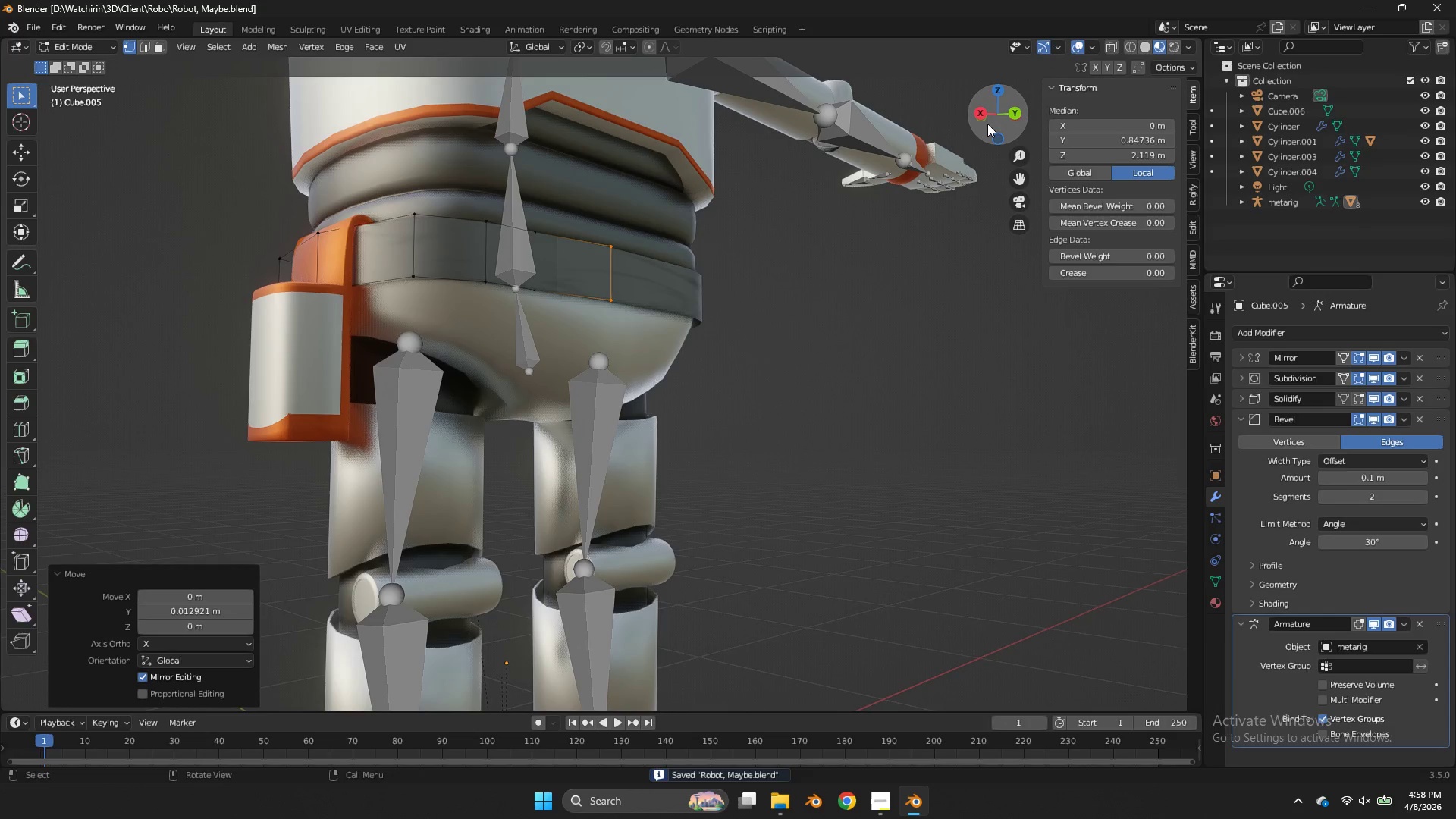 
key(Tab)
 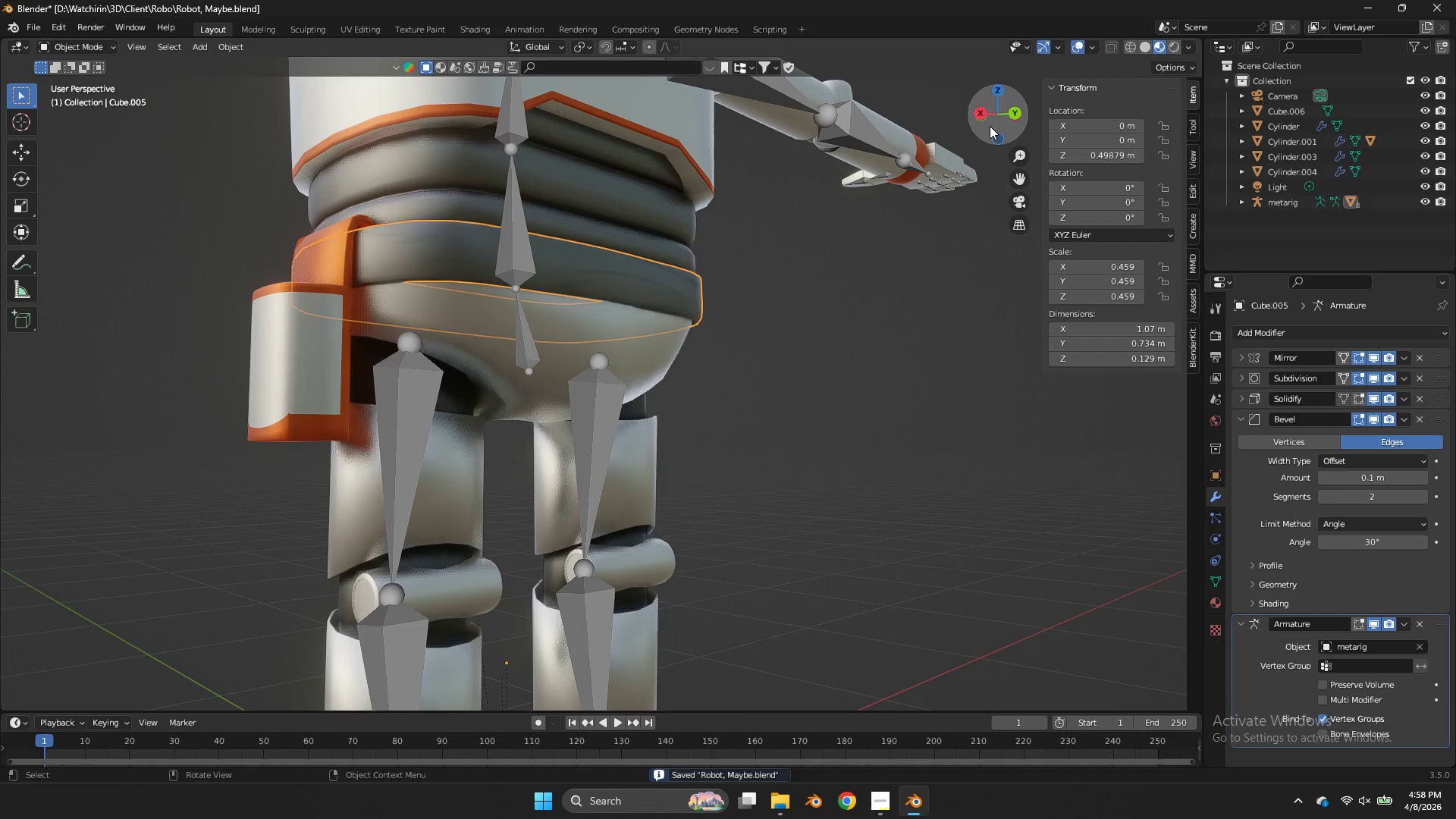 
left_click_drag(start_coordinate=[988, 124], to_coordinate=[565, 129])
 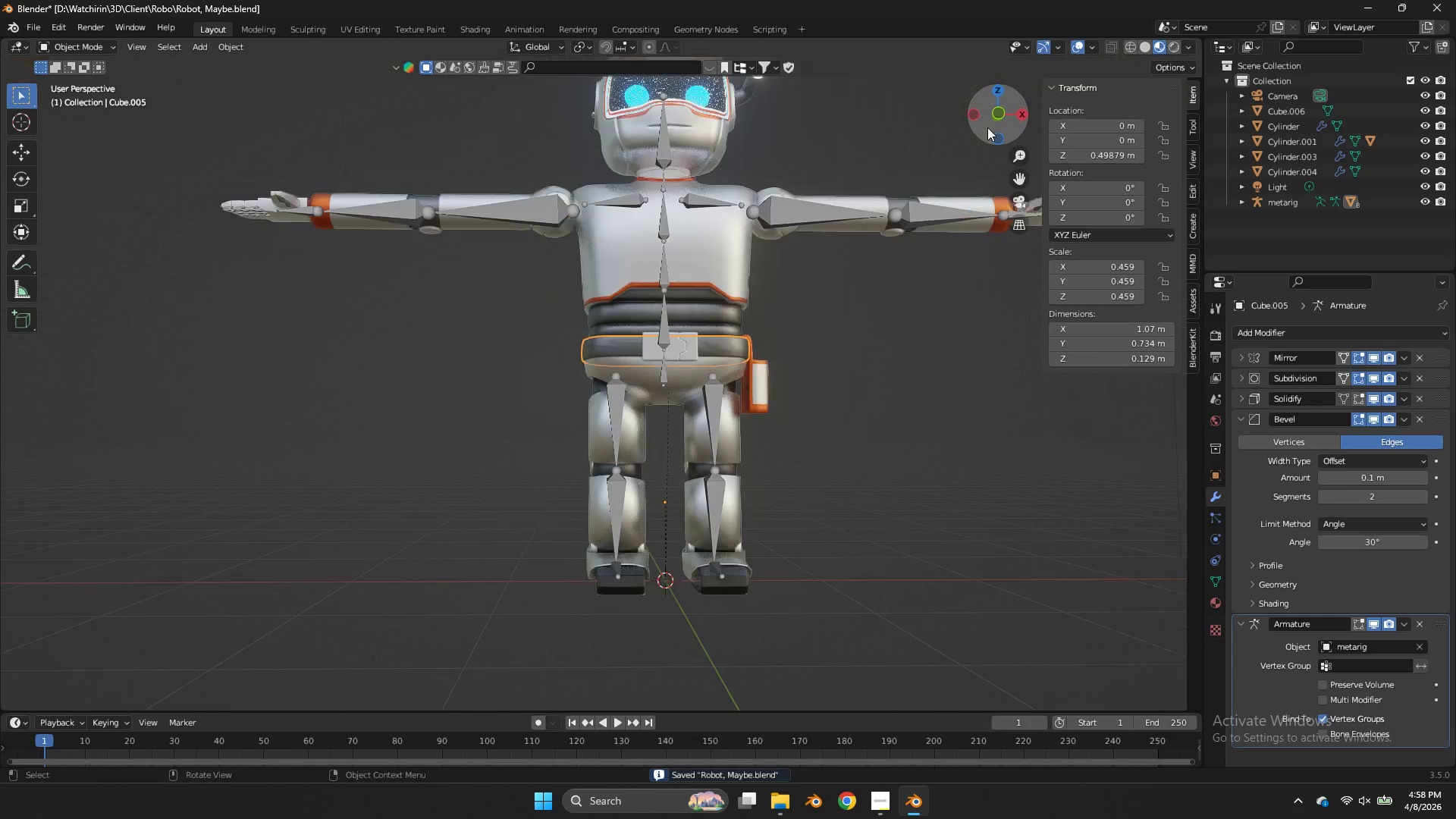 
left_click_drag(start_coordinate=[987, 127], to_coordinate=[1041, 187])
 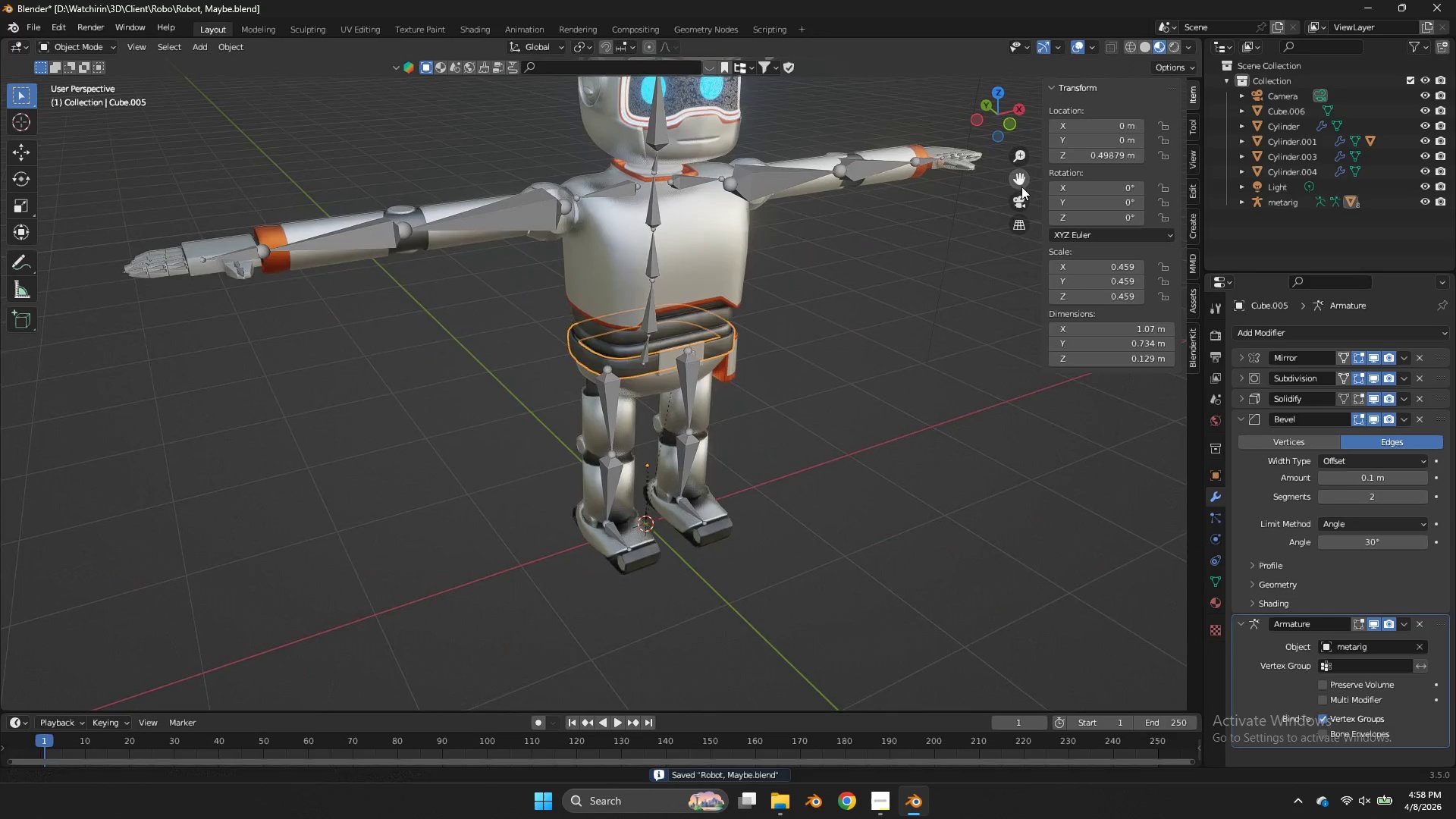 
scroll: coordinate [987, 127], scroll_direction: down, amount: 4.0
 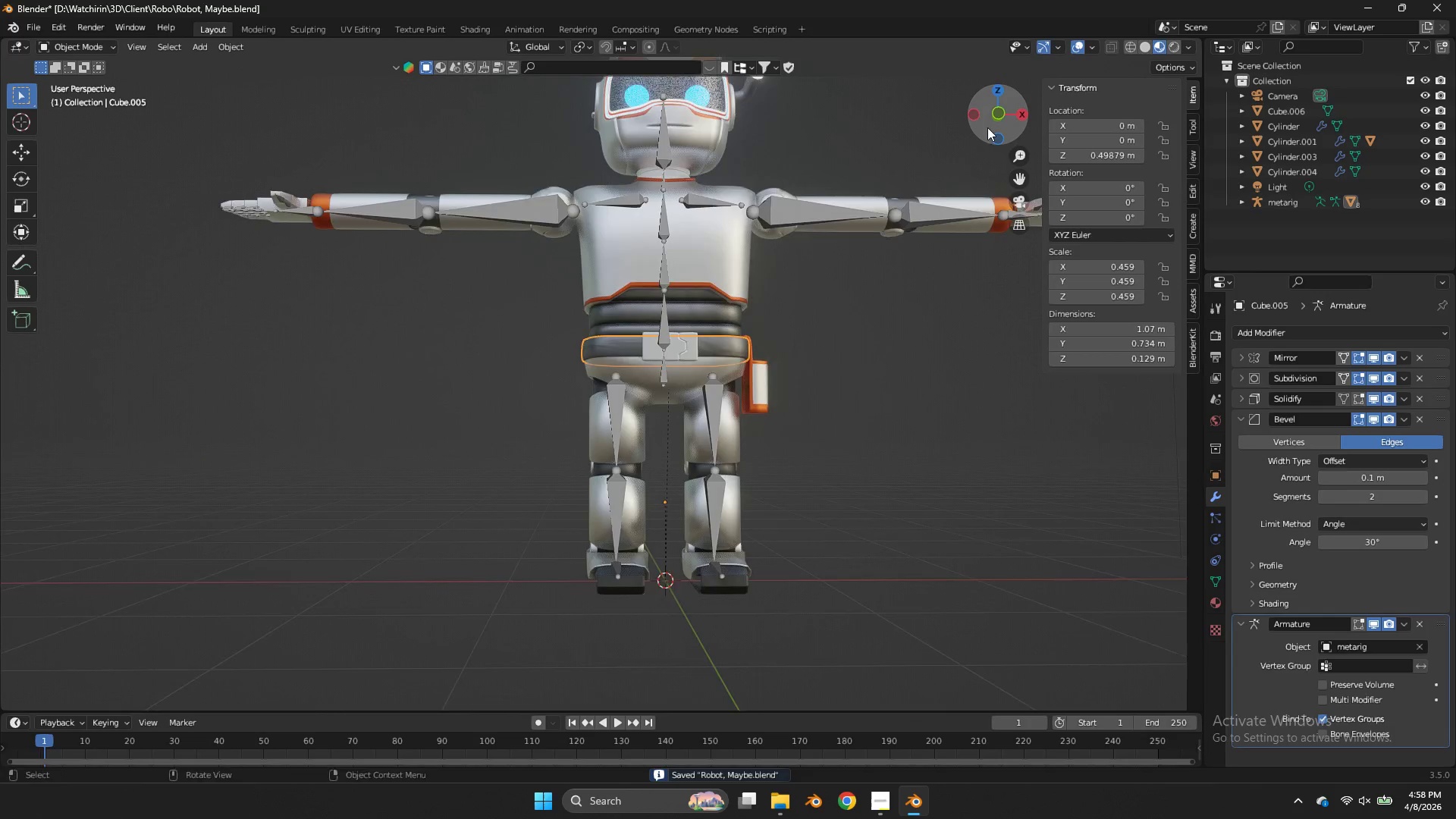 
left_click_drag(start_coordinate=[1022, 184], to_coordinate=[841, 225])
 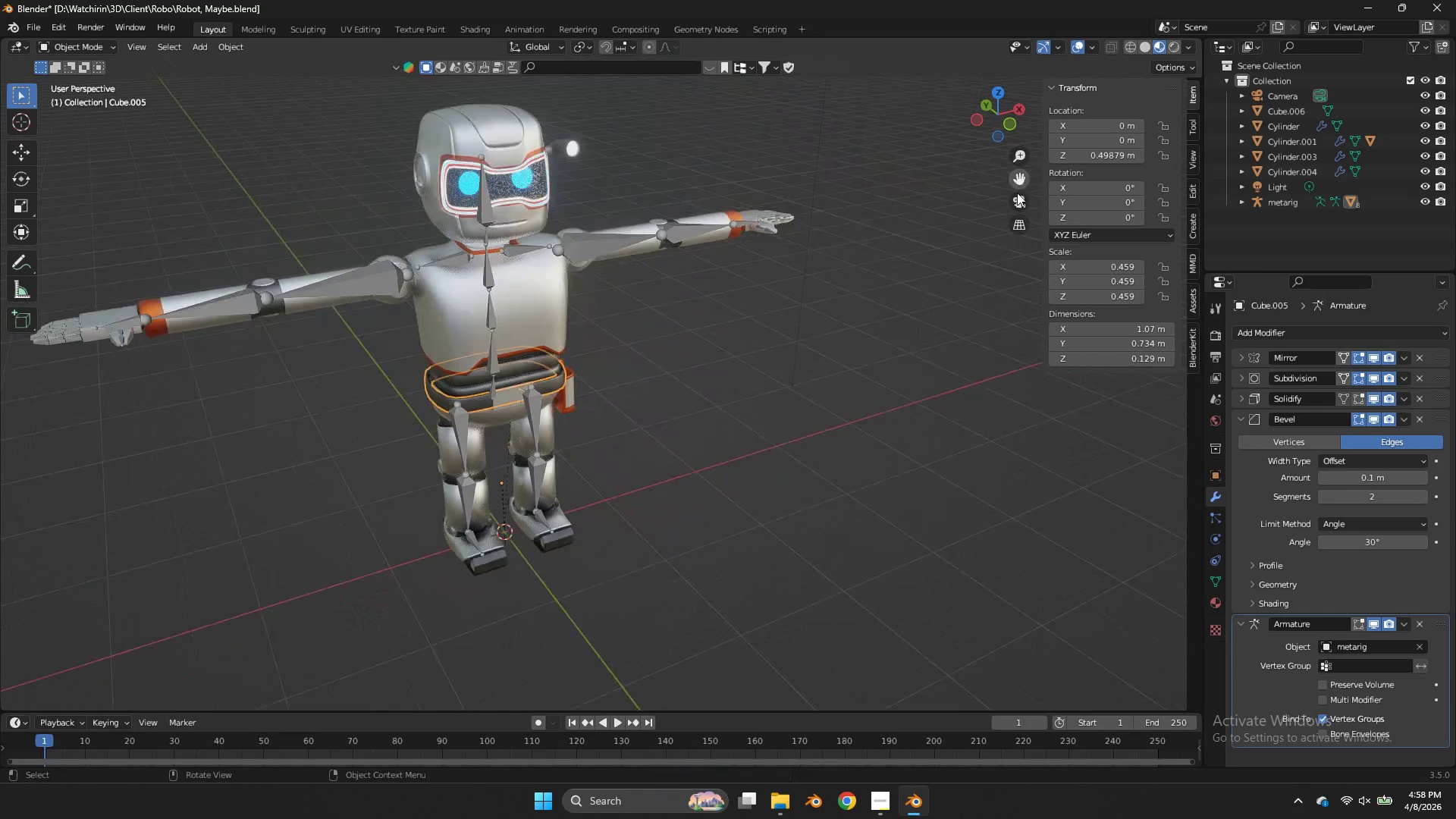 
scroll: coordinate [1017, 187], scroll_direction: down, amount: 2.0
 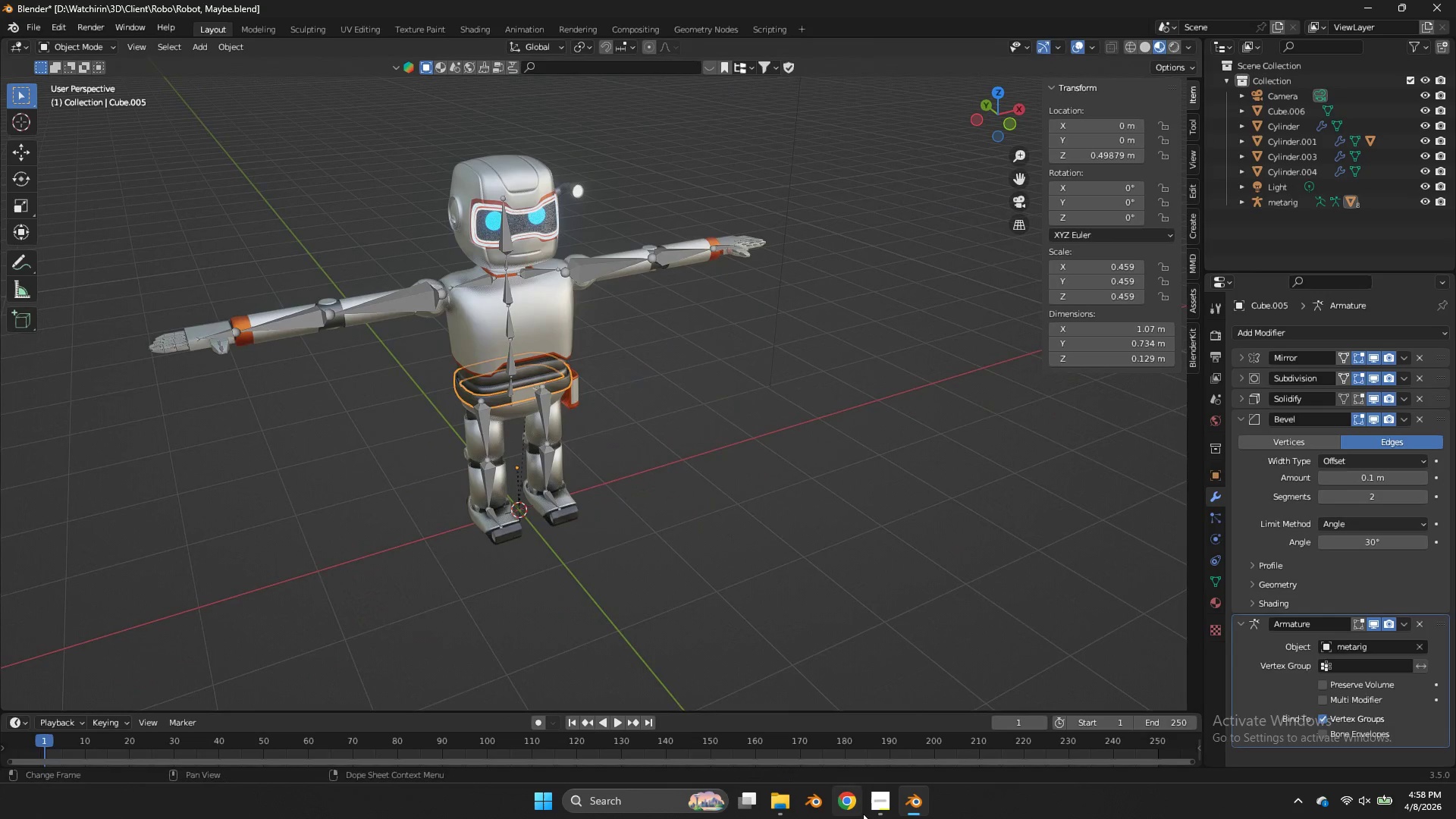 
left_click([868, 814])